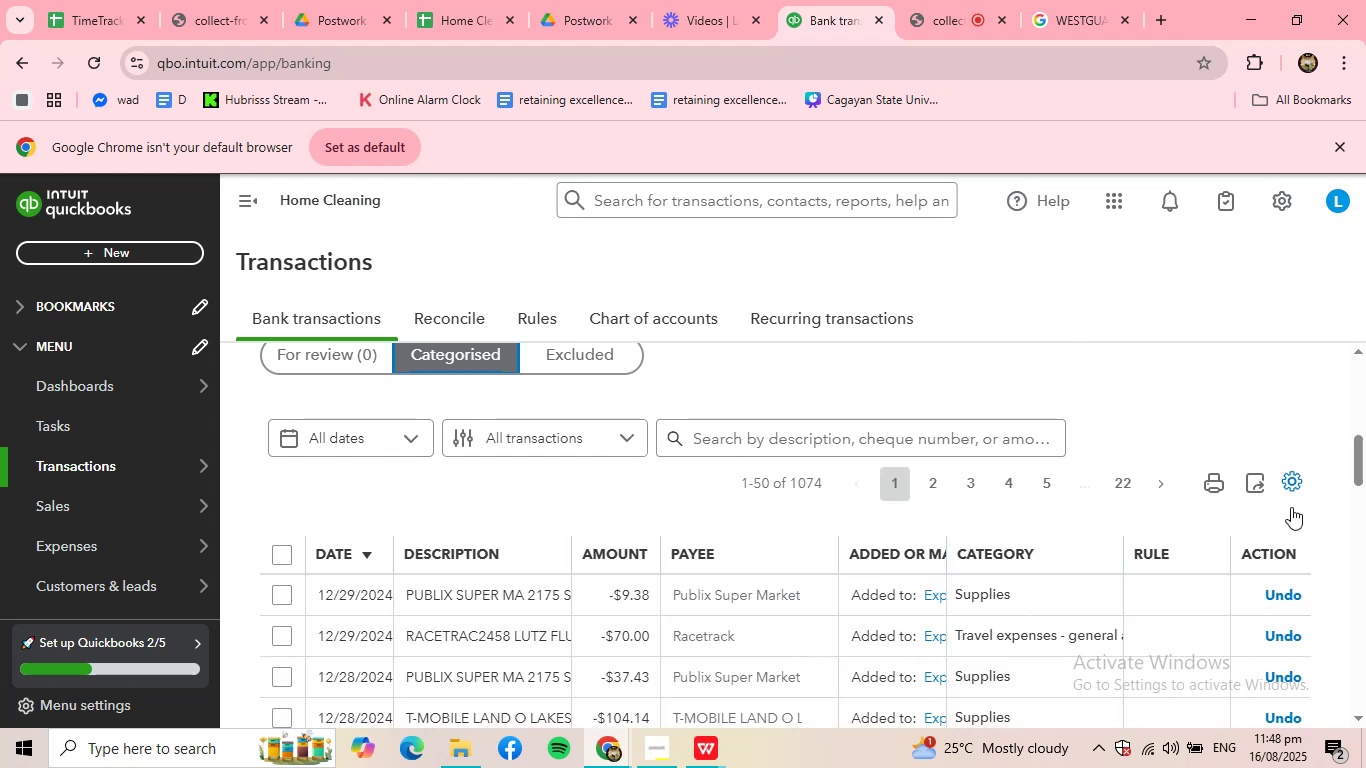 
scroll: coordinate [1302, 498], scroll_direction: down, amount: 1.0
 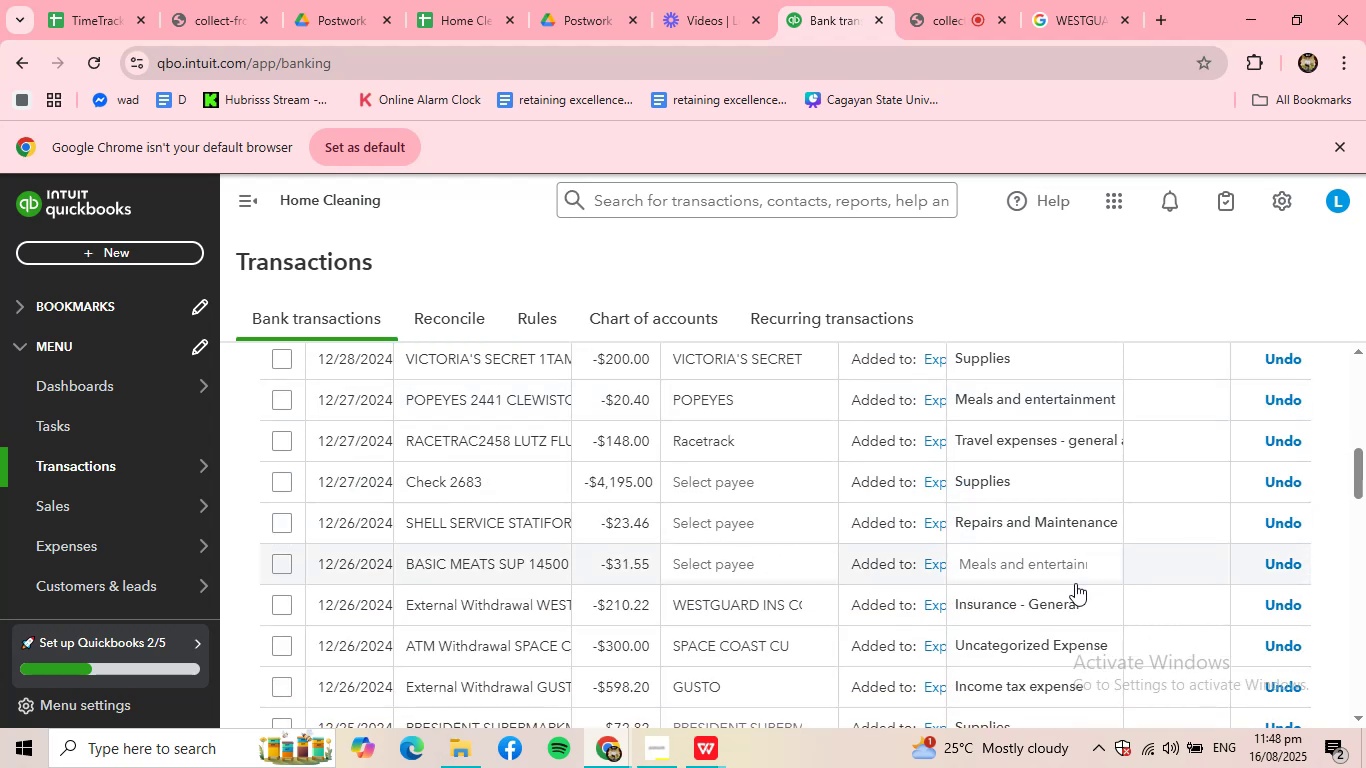 
scroll: coordinate [875, 573], scroll_direction: up, amount: 5.0
 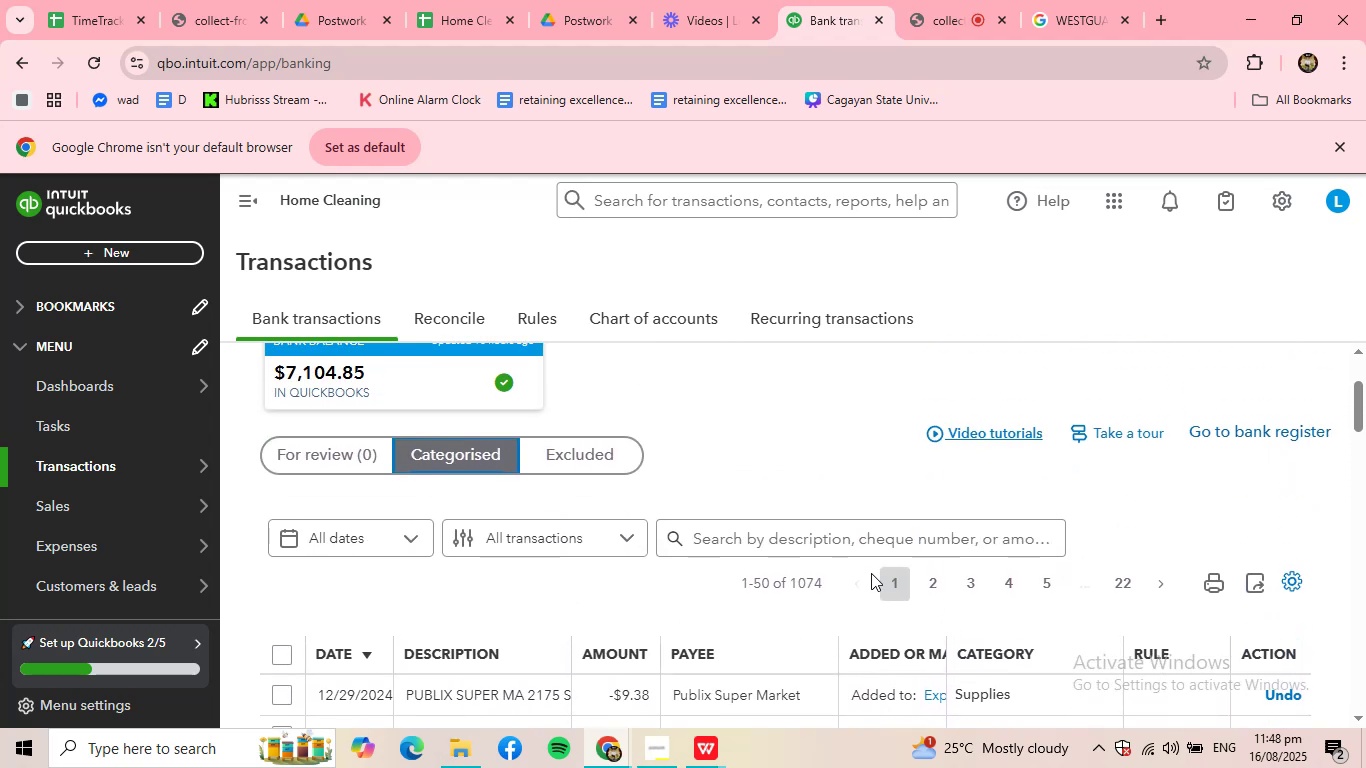 
scroll: coordinate [871, 573], scroll_direction: down, amount: 2.0
 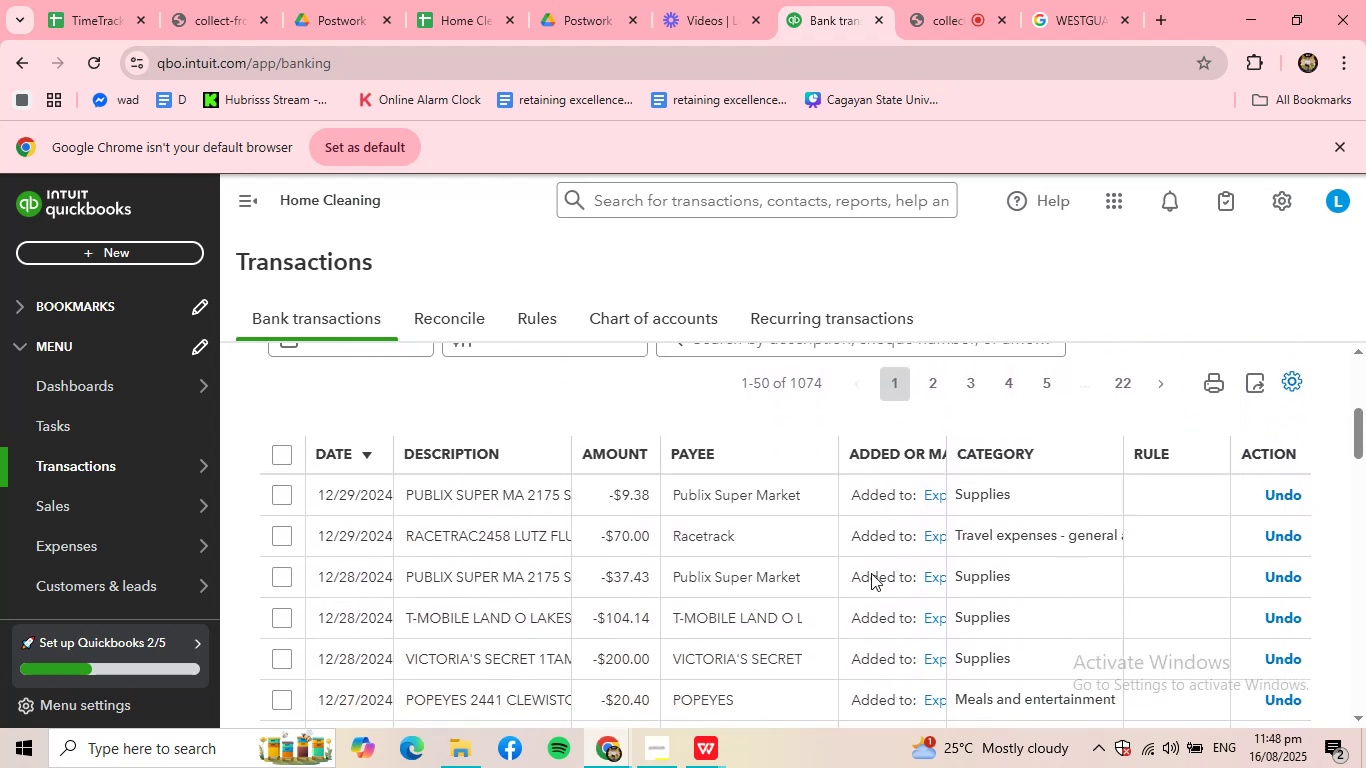 
scroll: coordinate [760, 557], scroll_direction: up, amount: 1.0
 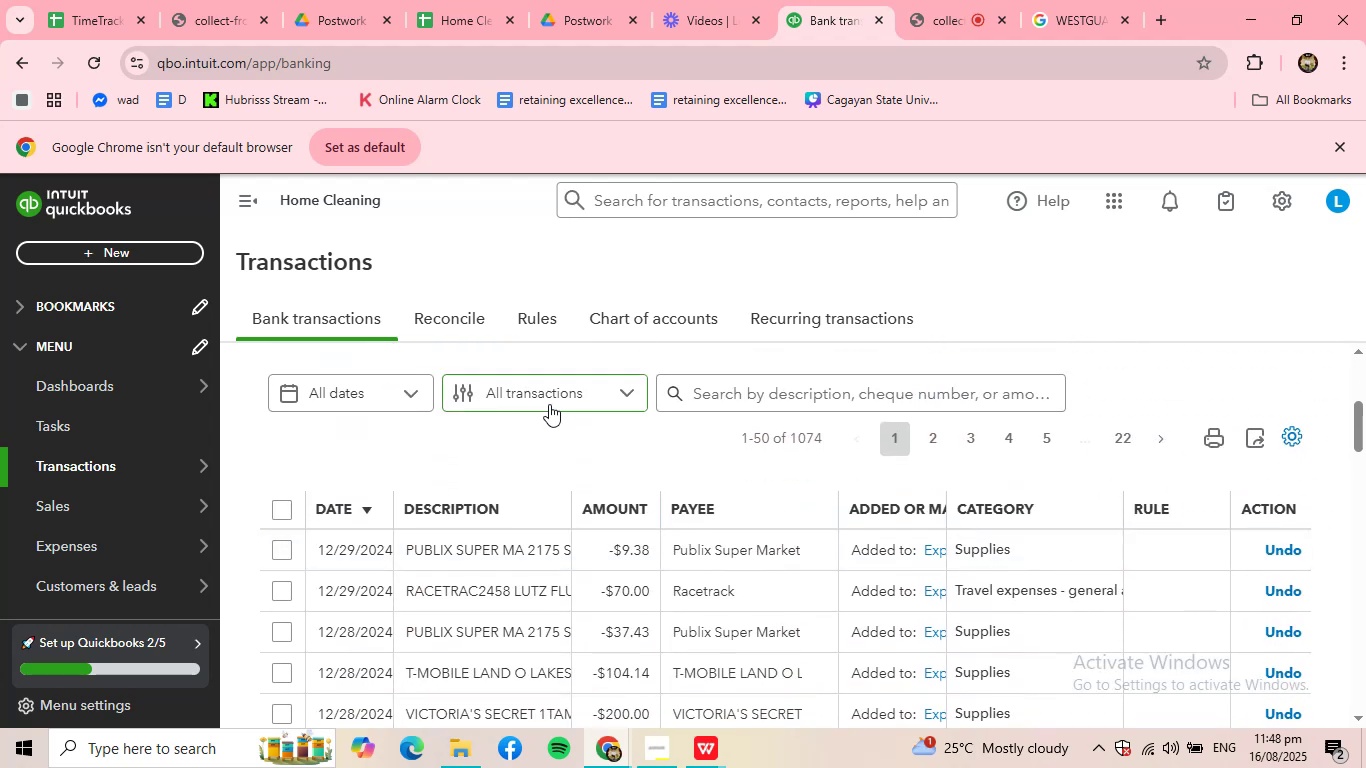 
left_click([587, 384])
 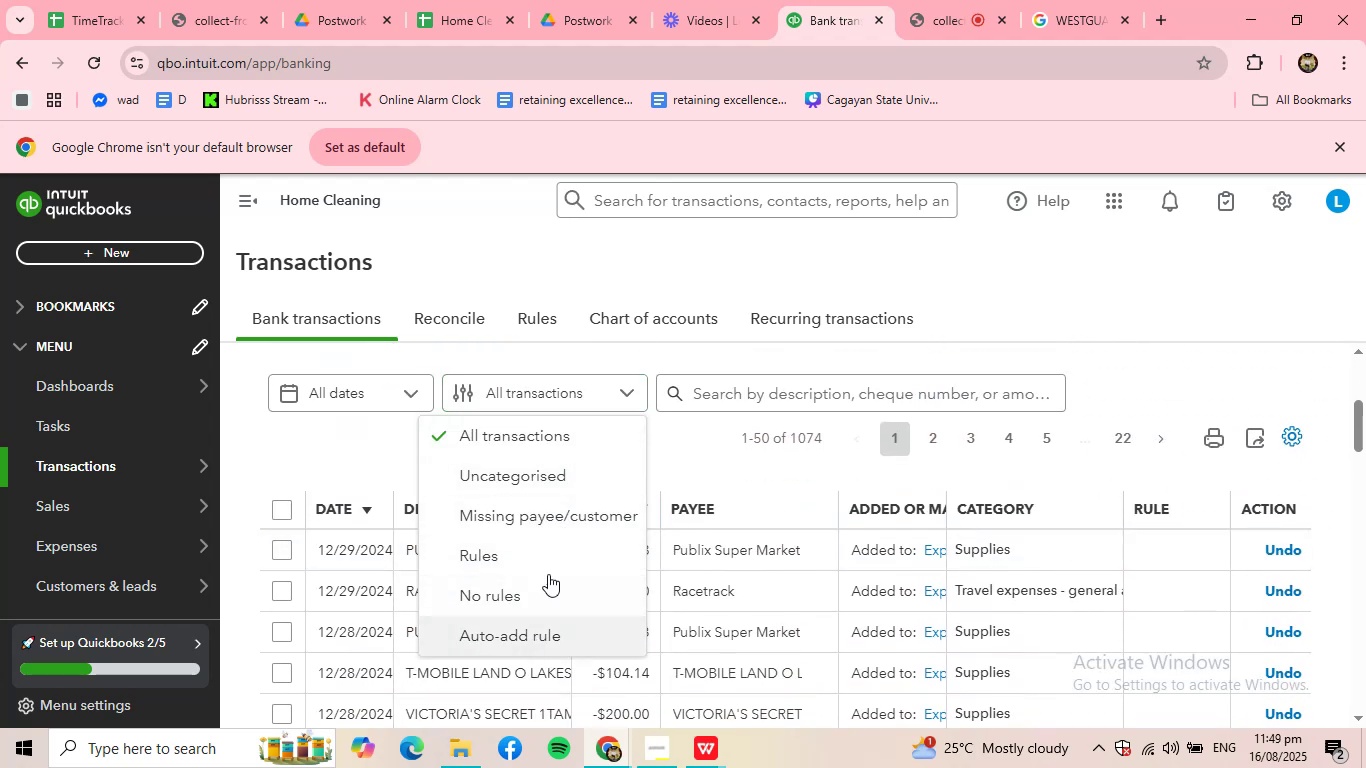 
wait(5.26)
 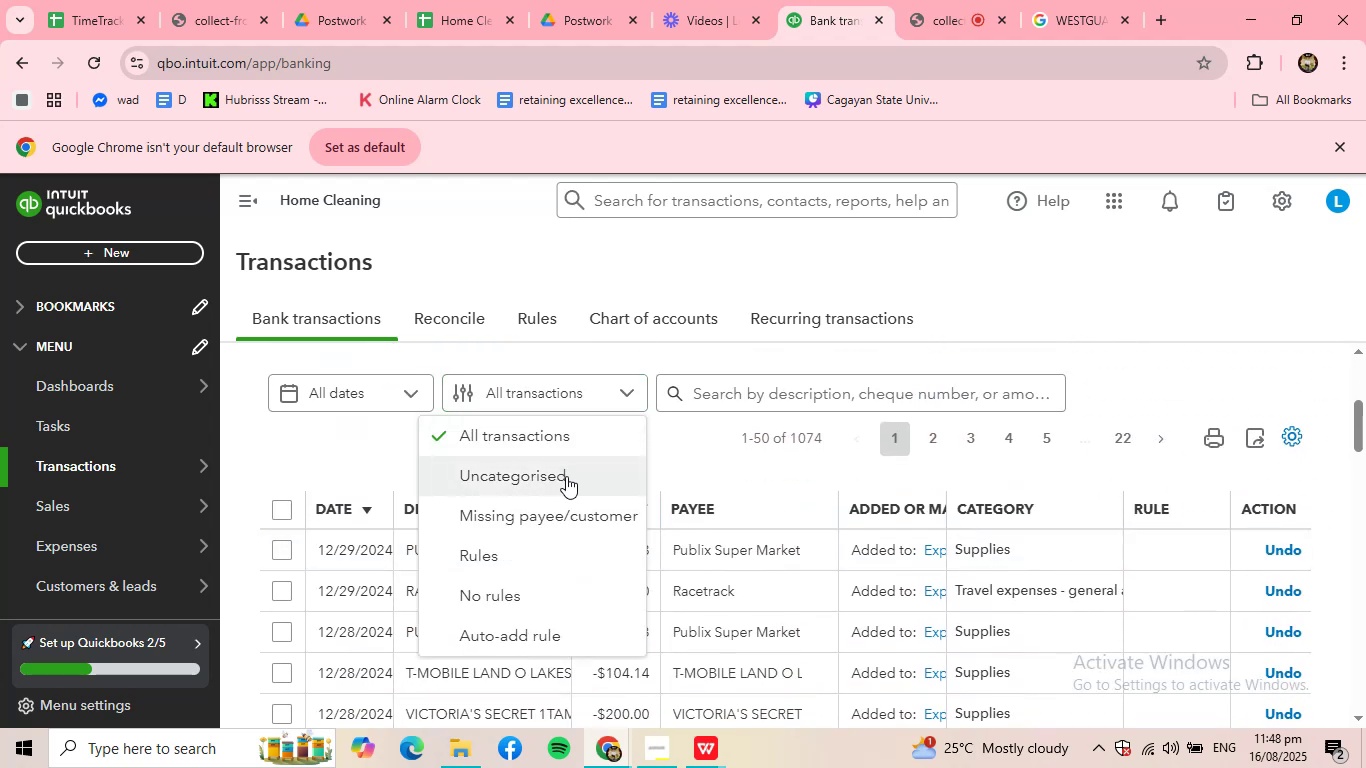 
left_click([499, 634])
 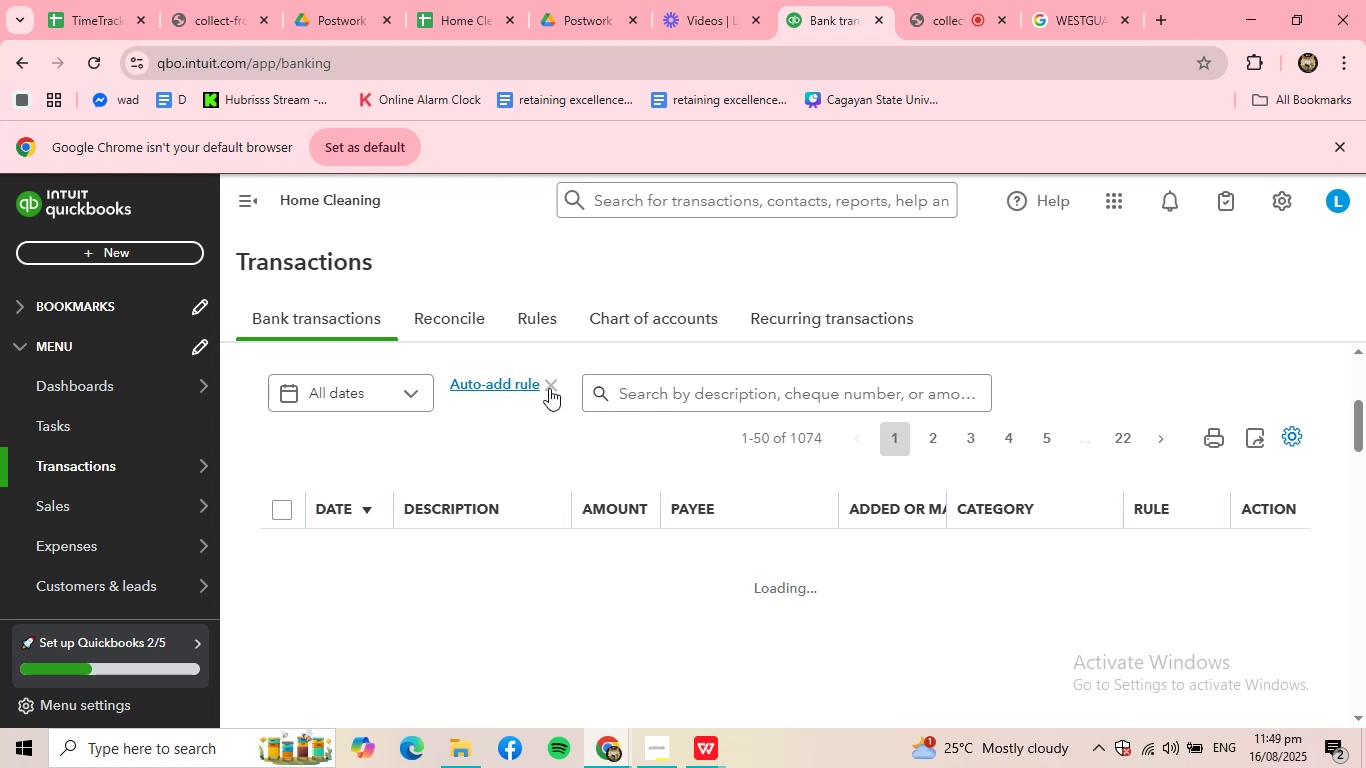 
wait(8.92)
 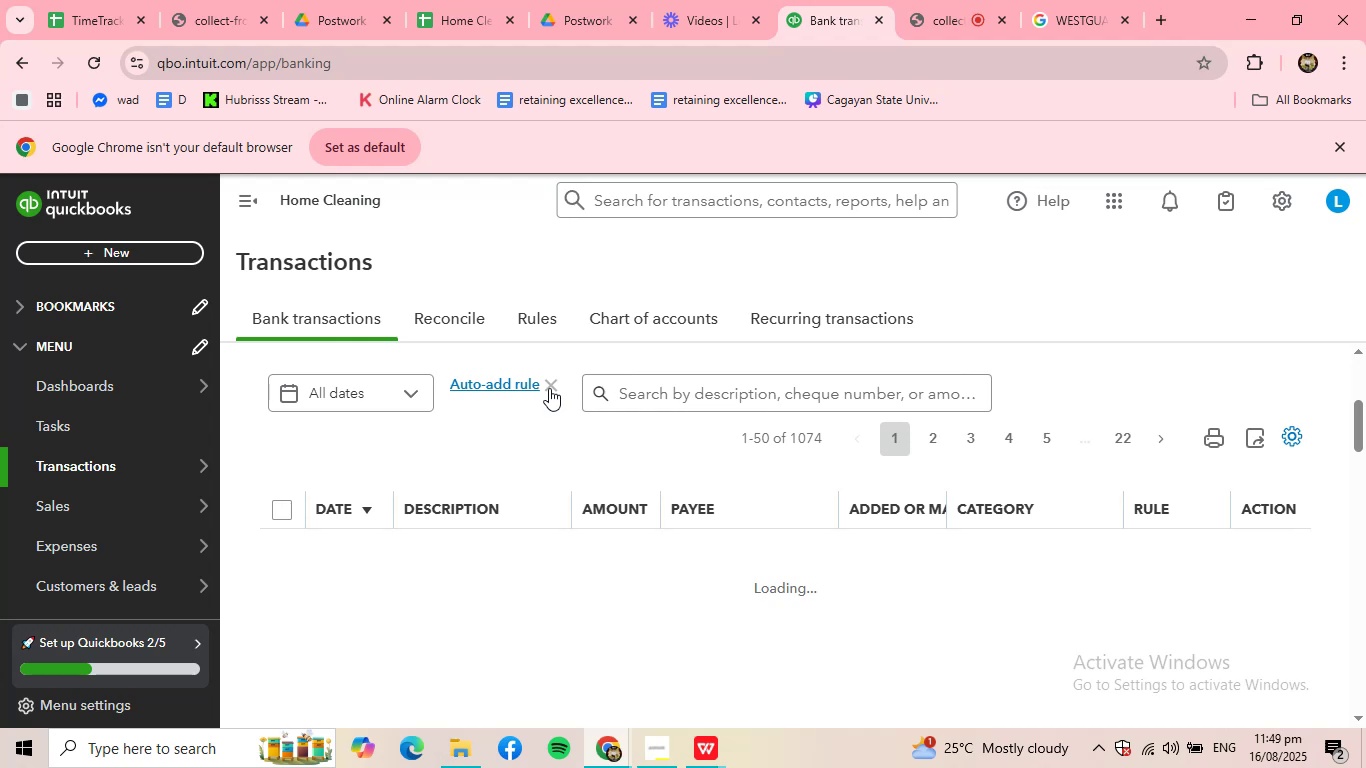 
scroll: coordinate [945, 576], scroll_direction: down, amount: 2.0
 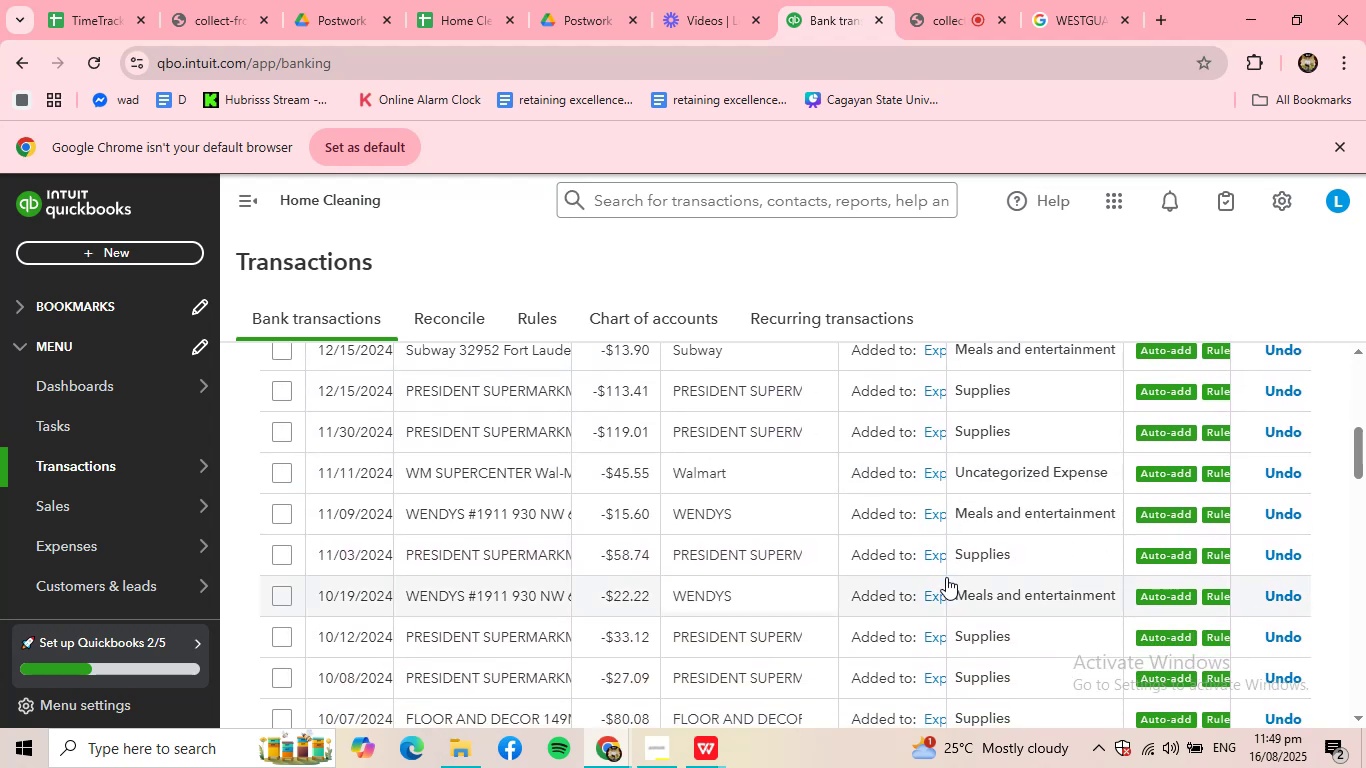 
scroll: coordinate [946, 577], scroll_direction: up, amount: 1.0
 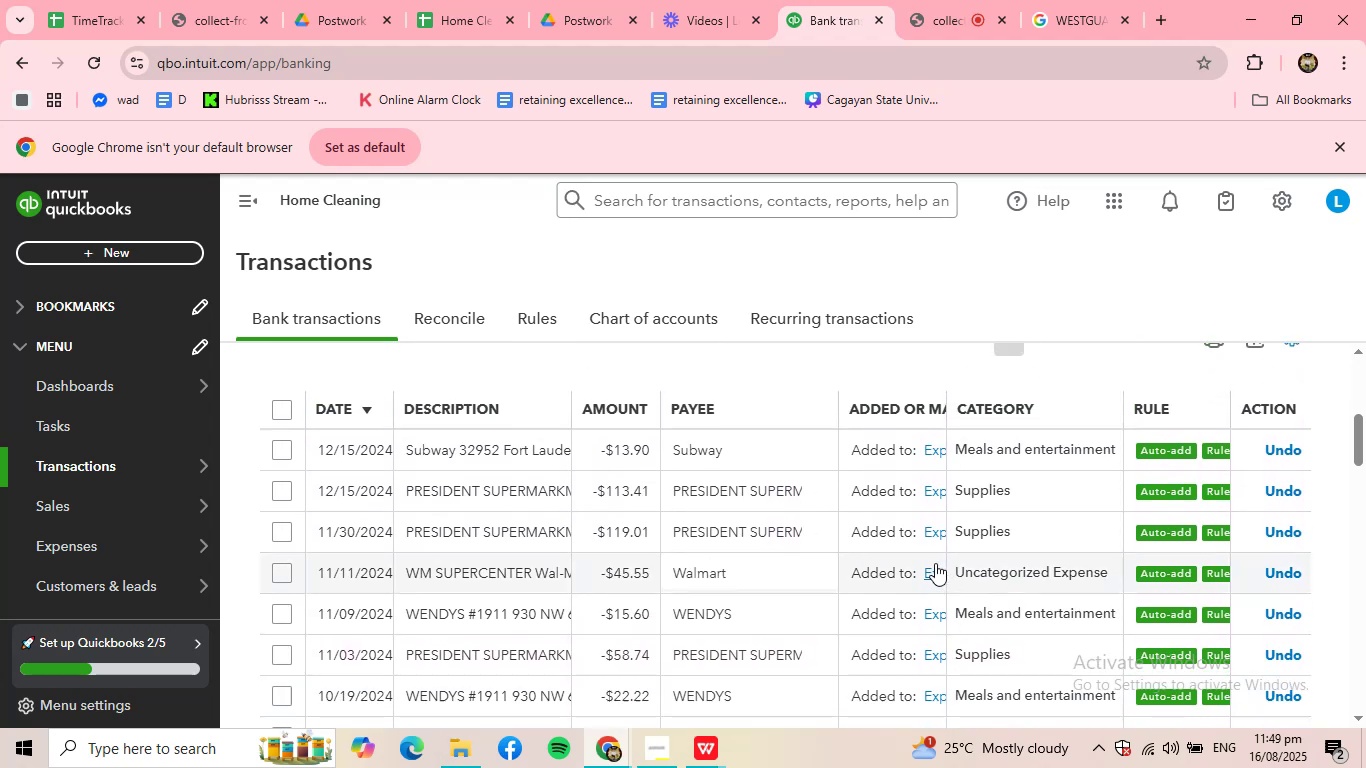 
scroll: coordinate [935, 563], scroll_direction: down, amount: 16.0
 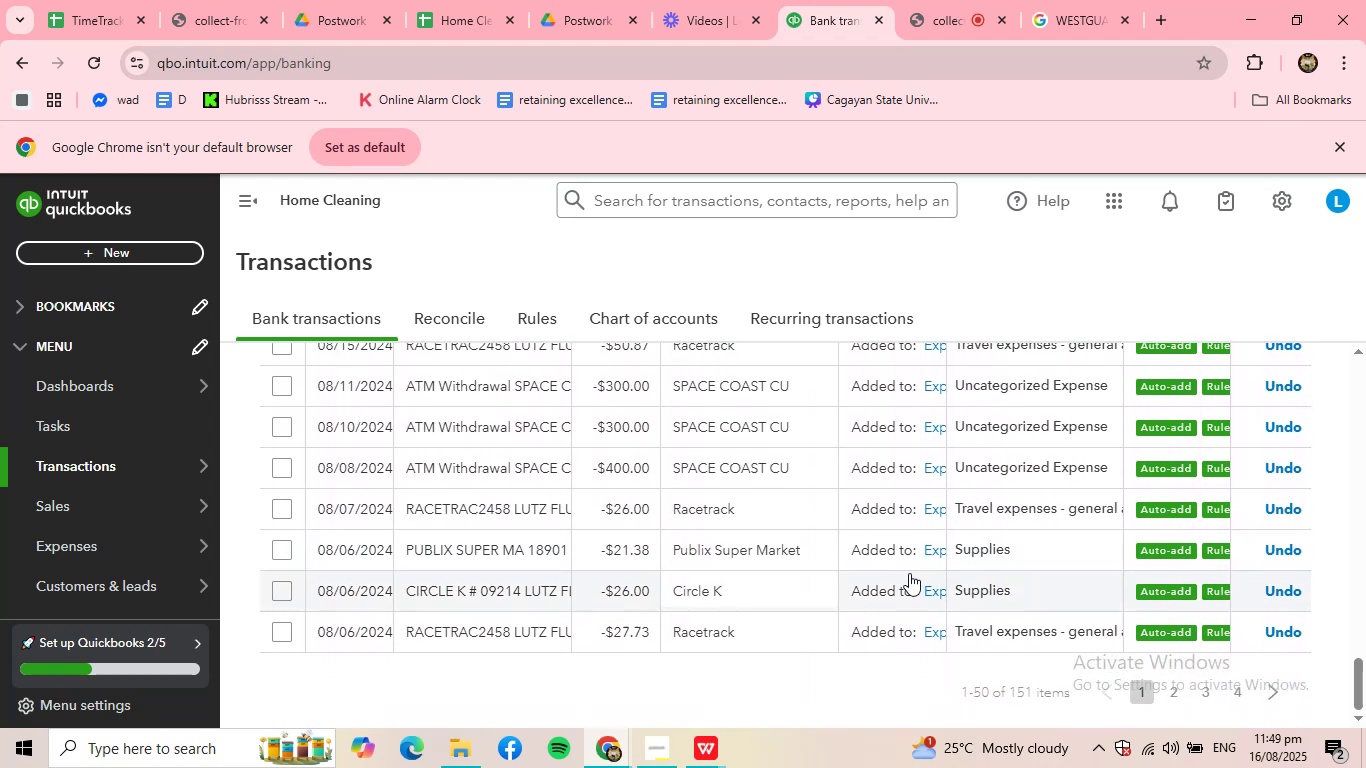 
scroll: coordinate [880, 561], scroll_direction: up, amount: 22.0
 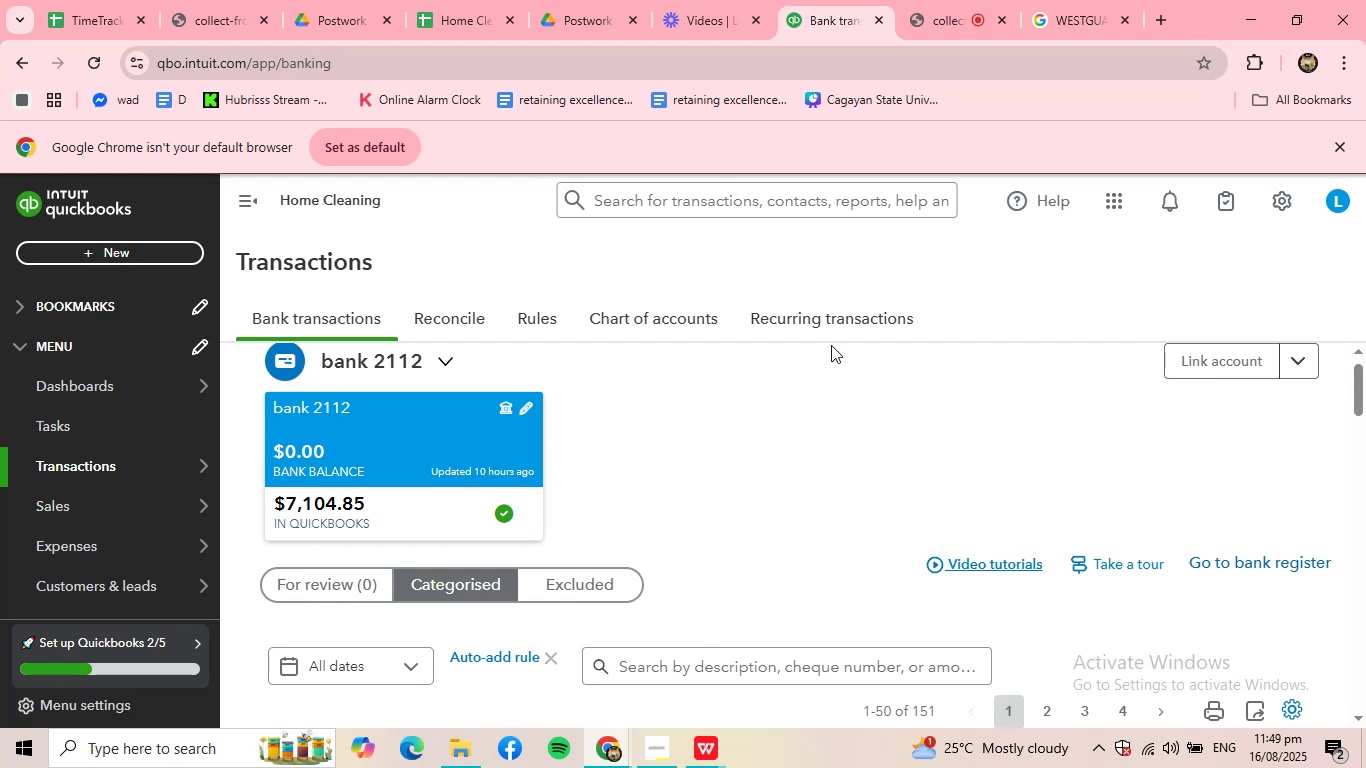 
left_click([834, 321])
 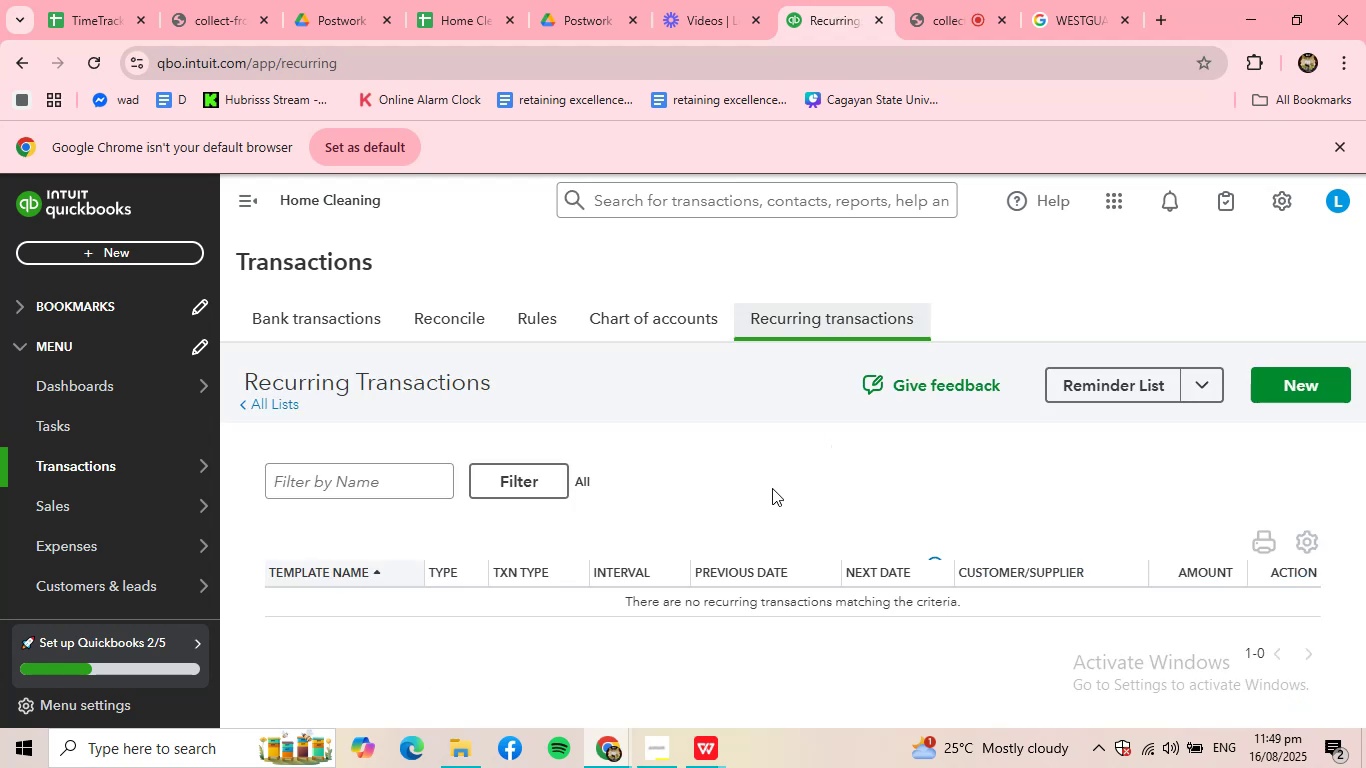 
scroll: coordinate [747, 499], scroll_direction: down, amount: 1.0
 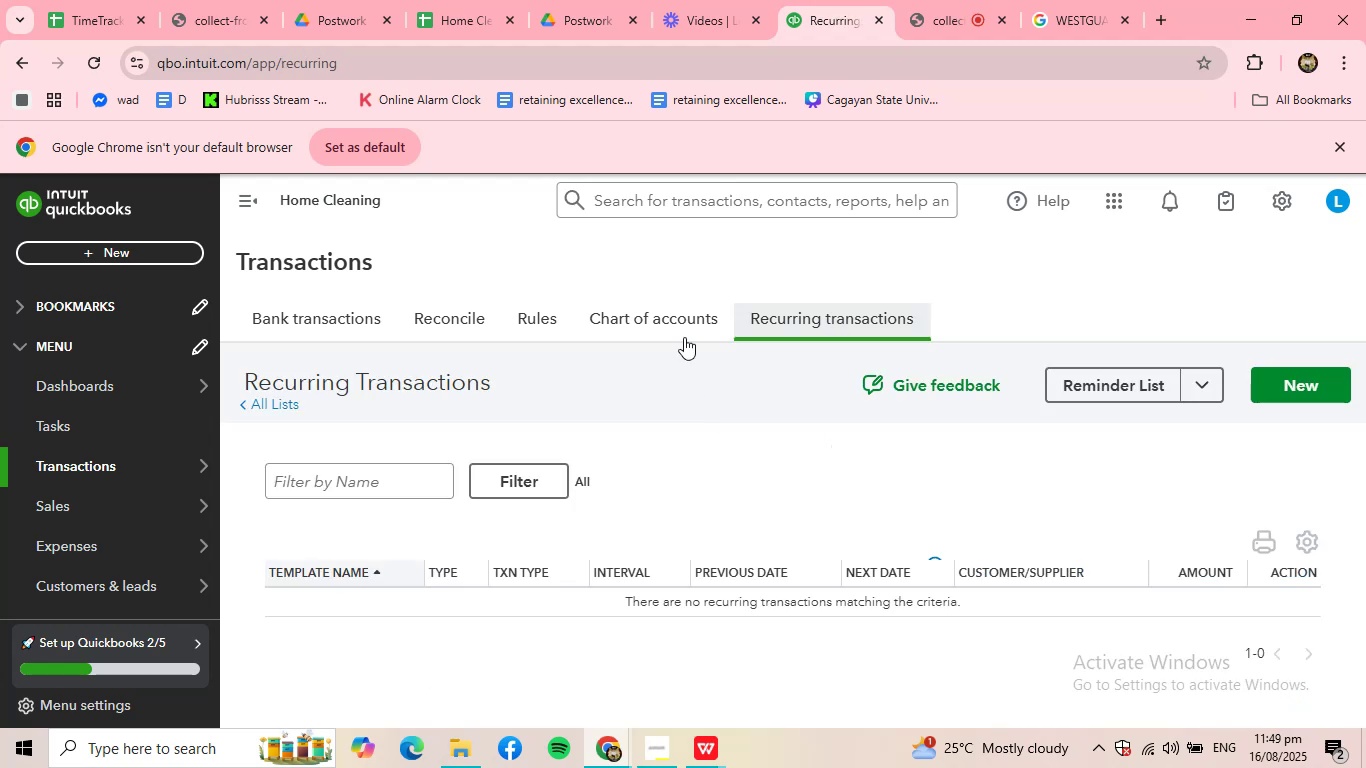 
left_click([683, 314])
 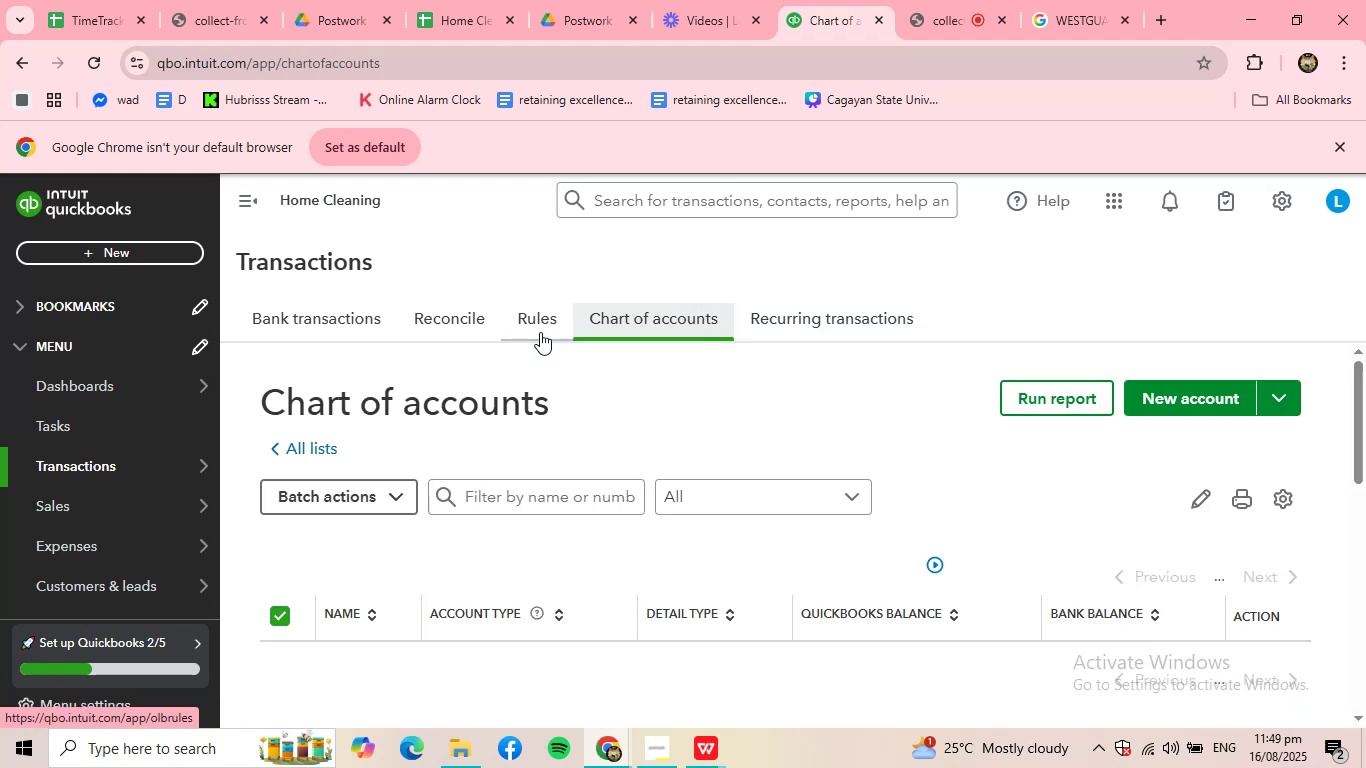 
left_click([532, 324])
 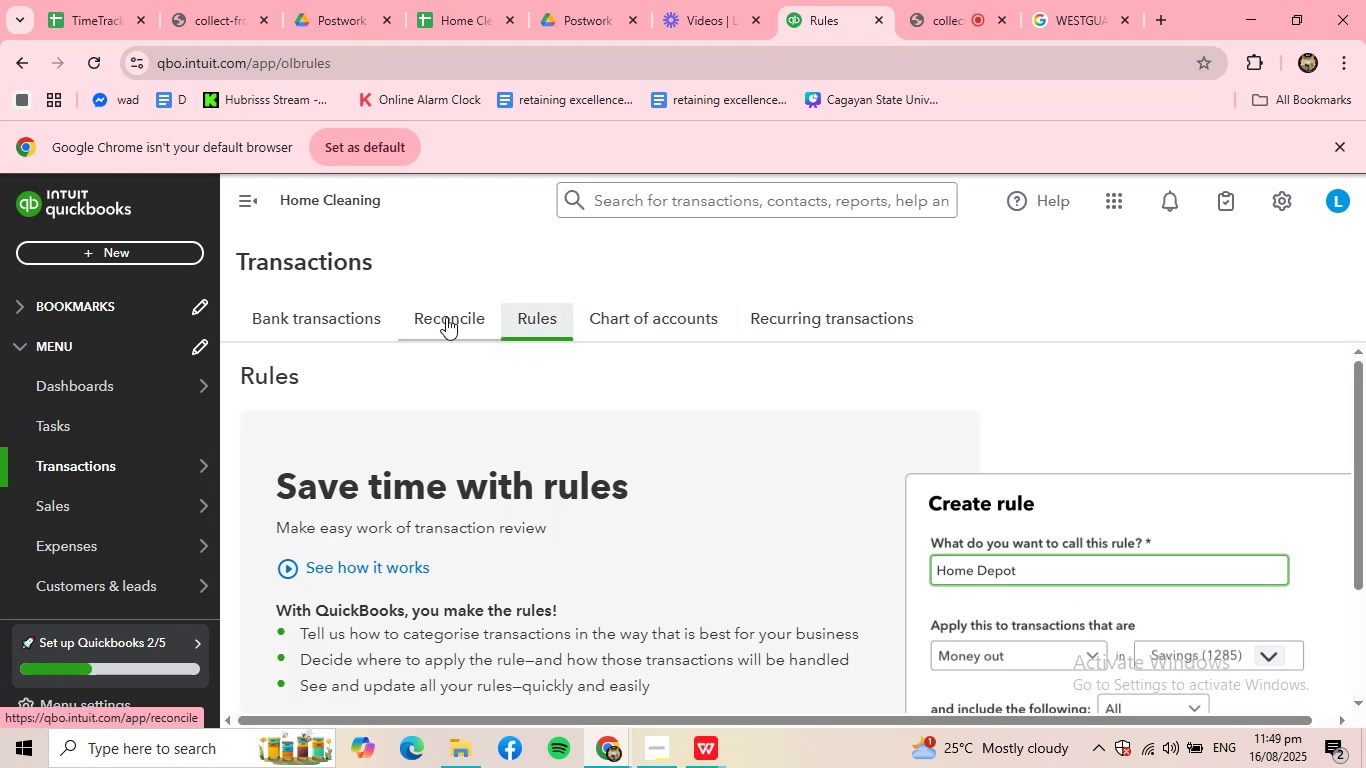 
left_click([446, 317])
 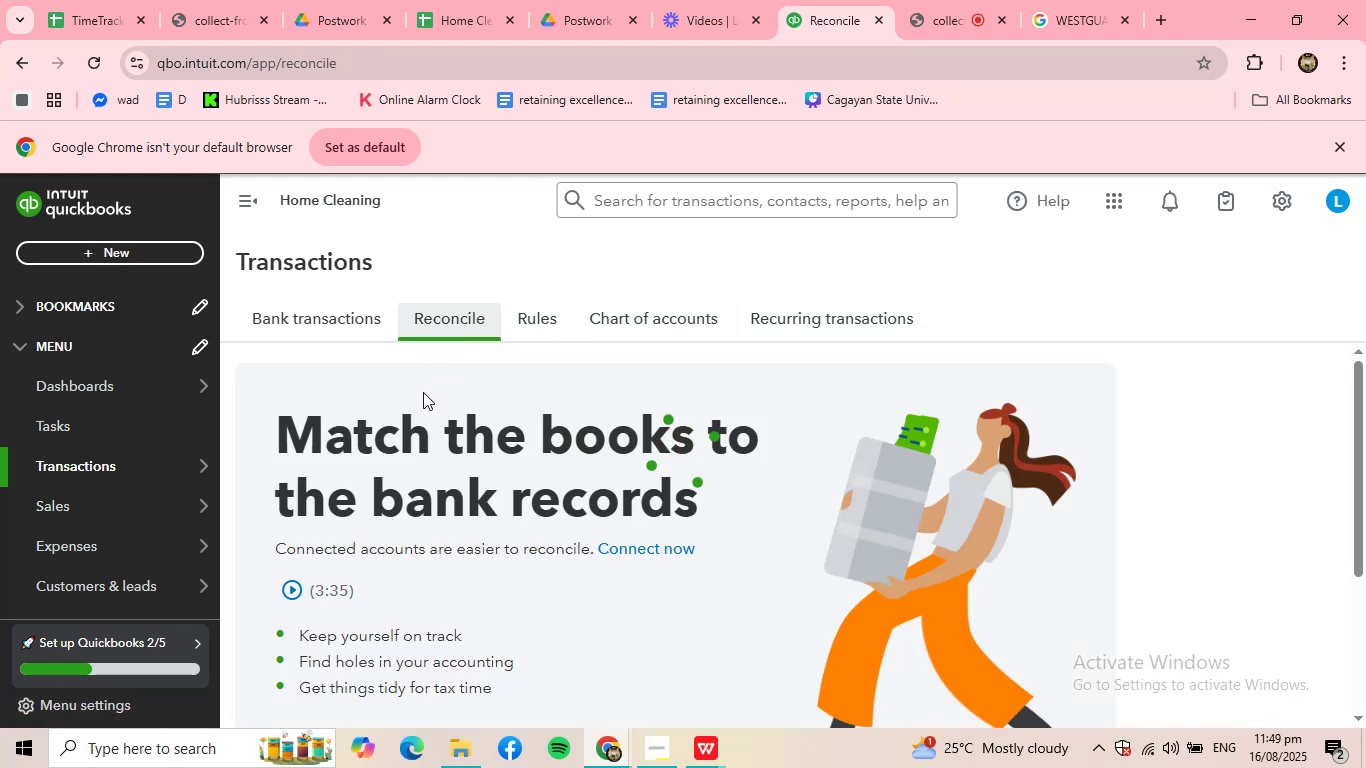 
left_click([351, 318])
 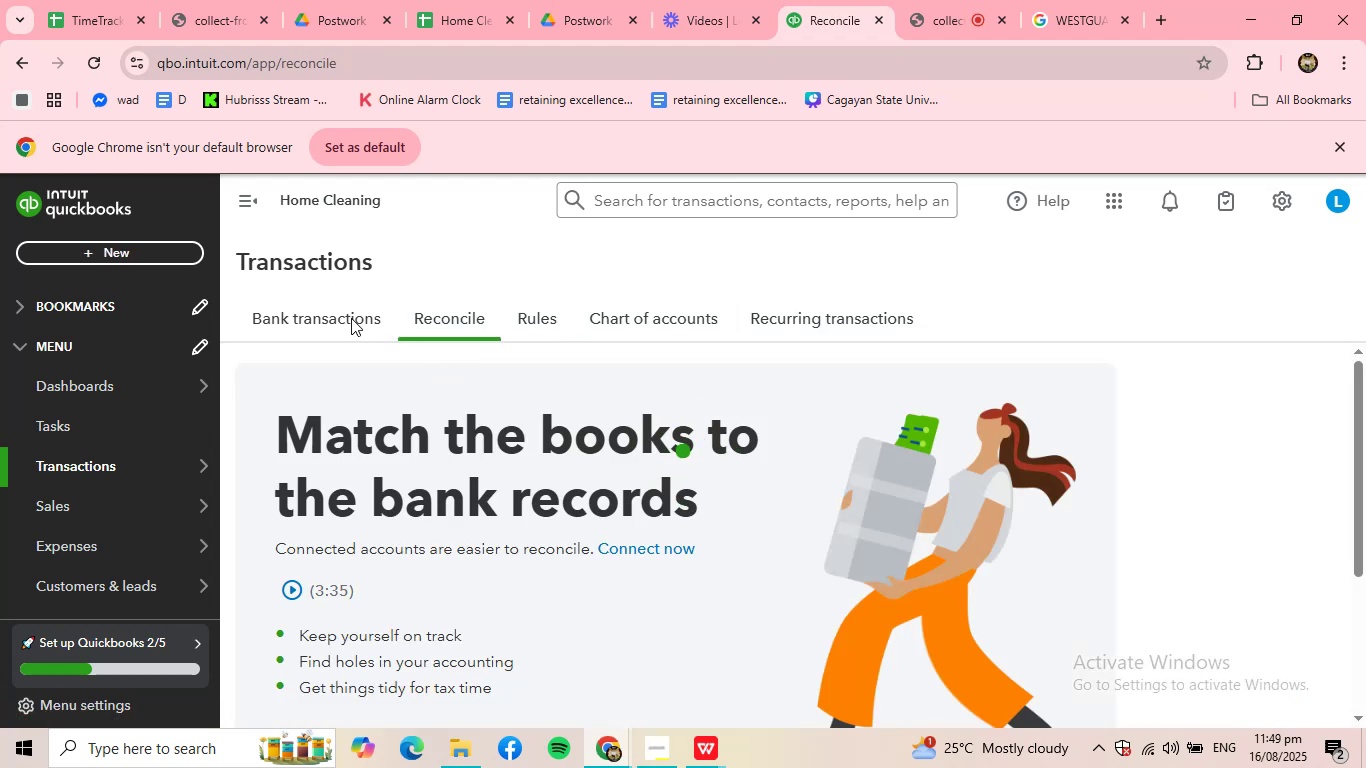 
left_click([350, 318])
 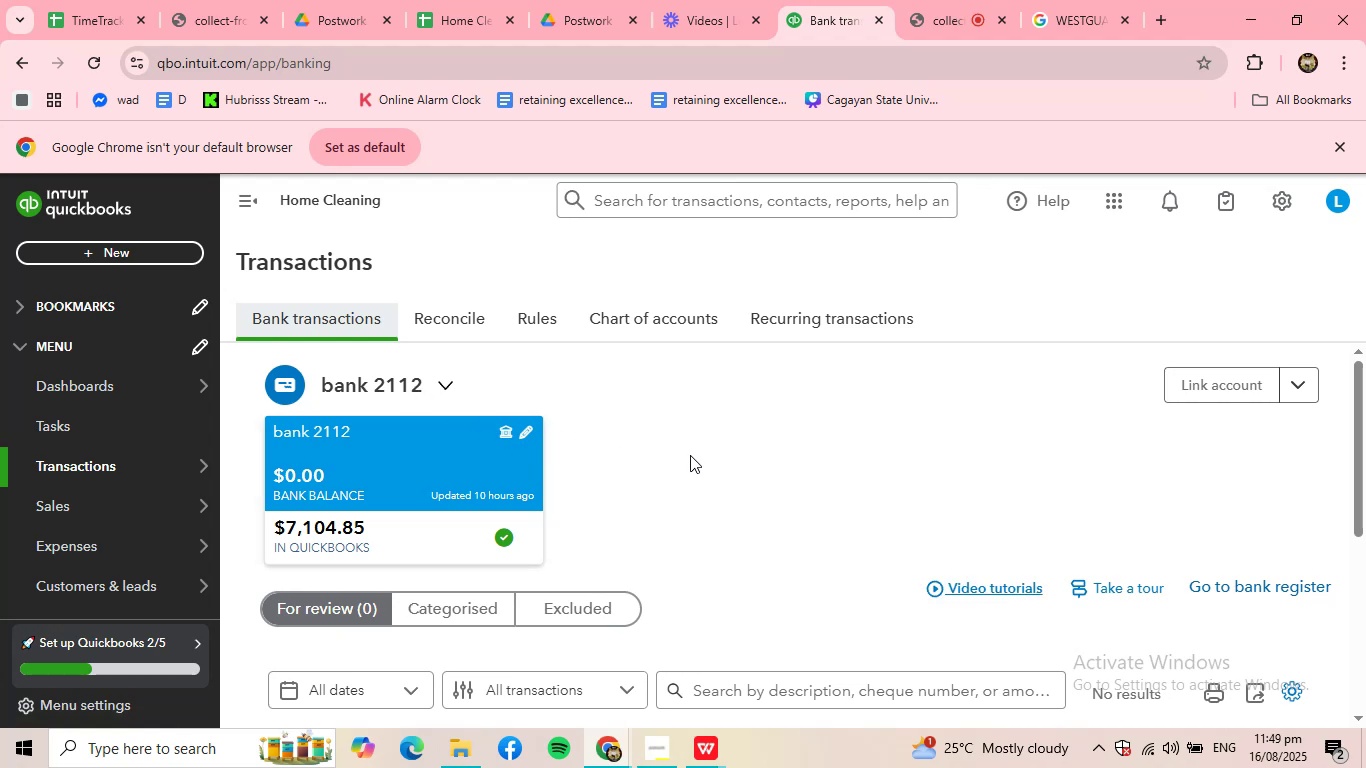 
scroll: coordinate [687, 435], scroll_direction: down, amount: 3.0
 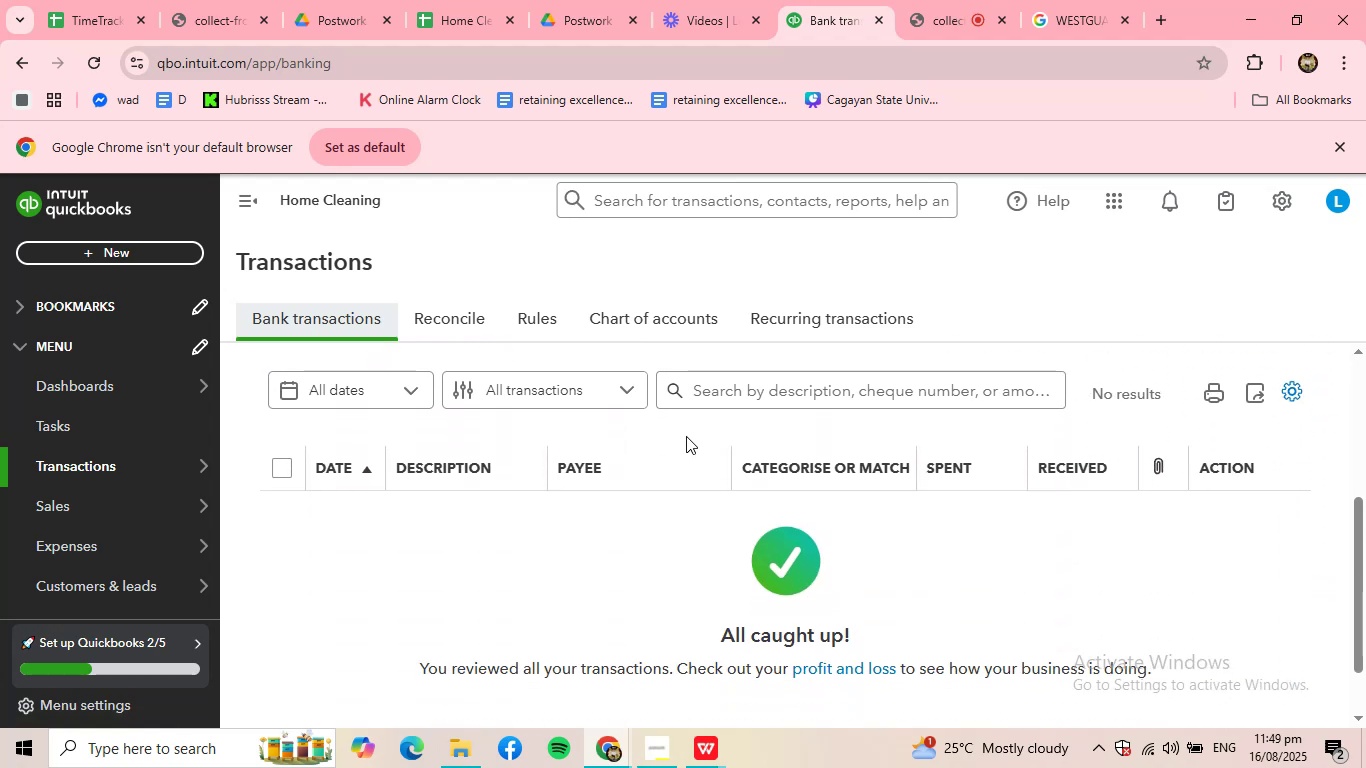 
scroll: coordinate [497, 448], scroll_direction: up, amount: 4.0
 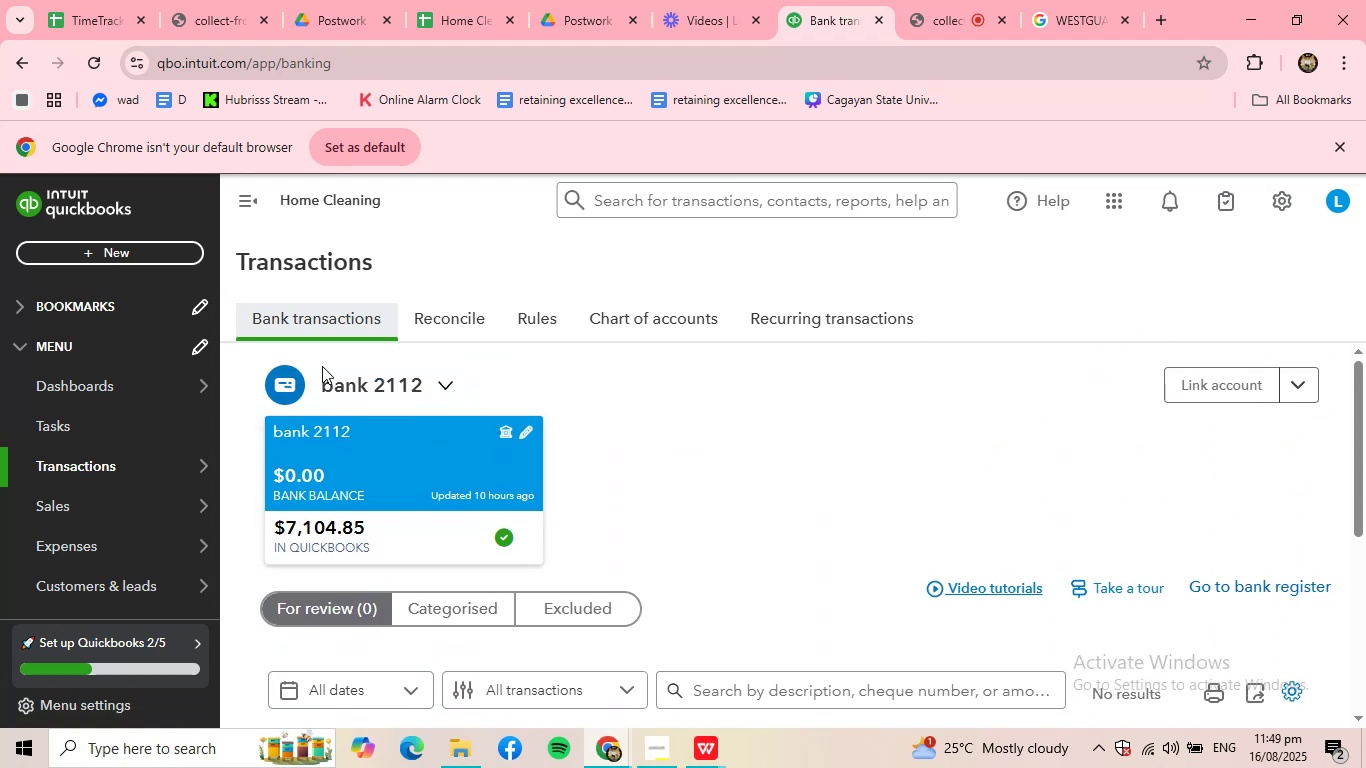 
left_click([445, 317])
 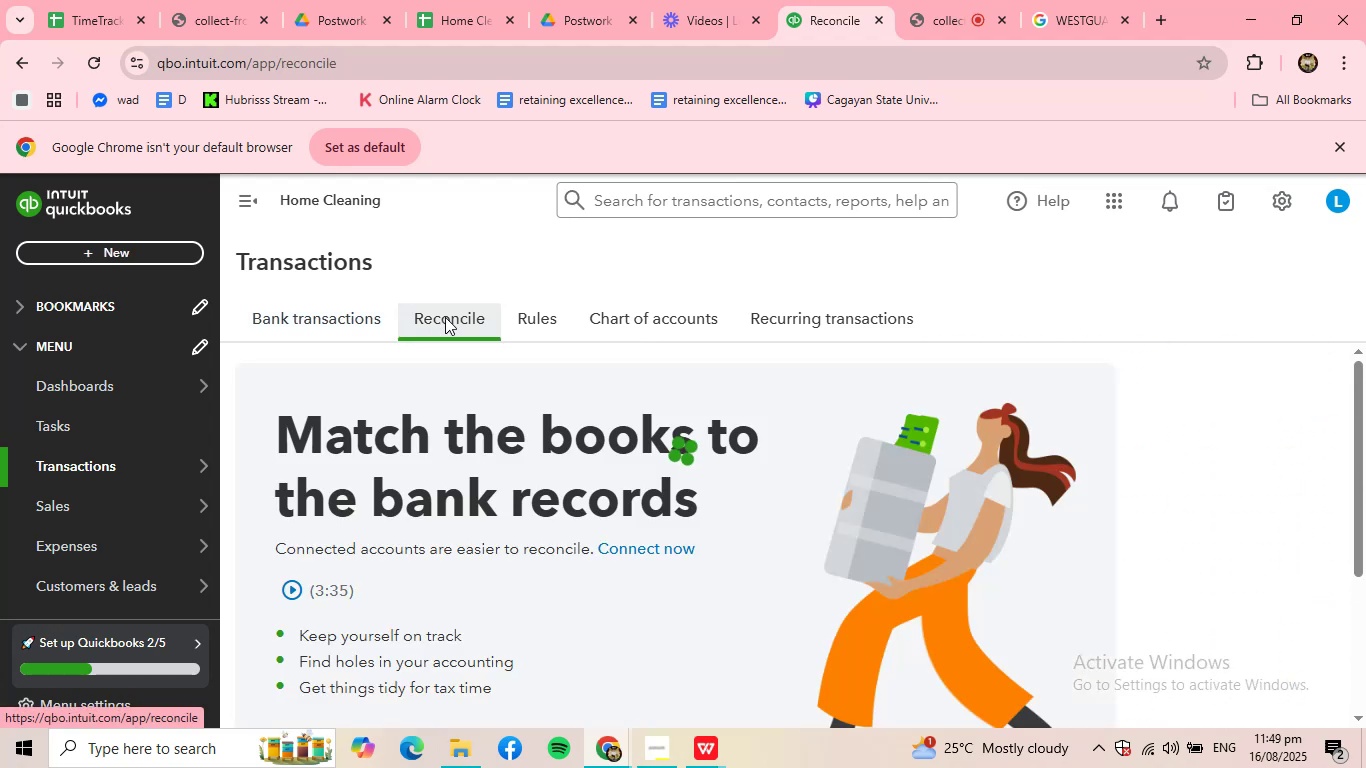 
scroll: coordinate [860, 472], scroll_direction: down, amount: 6.0
 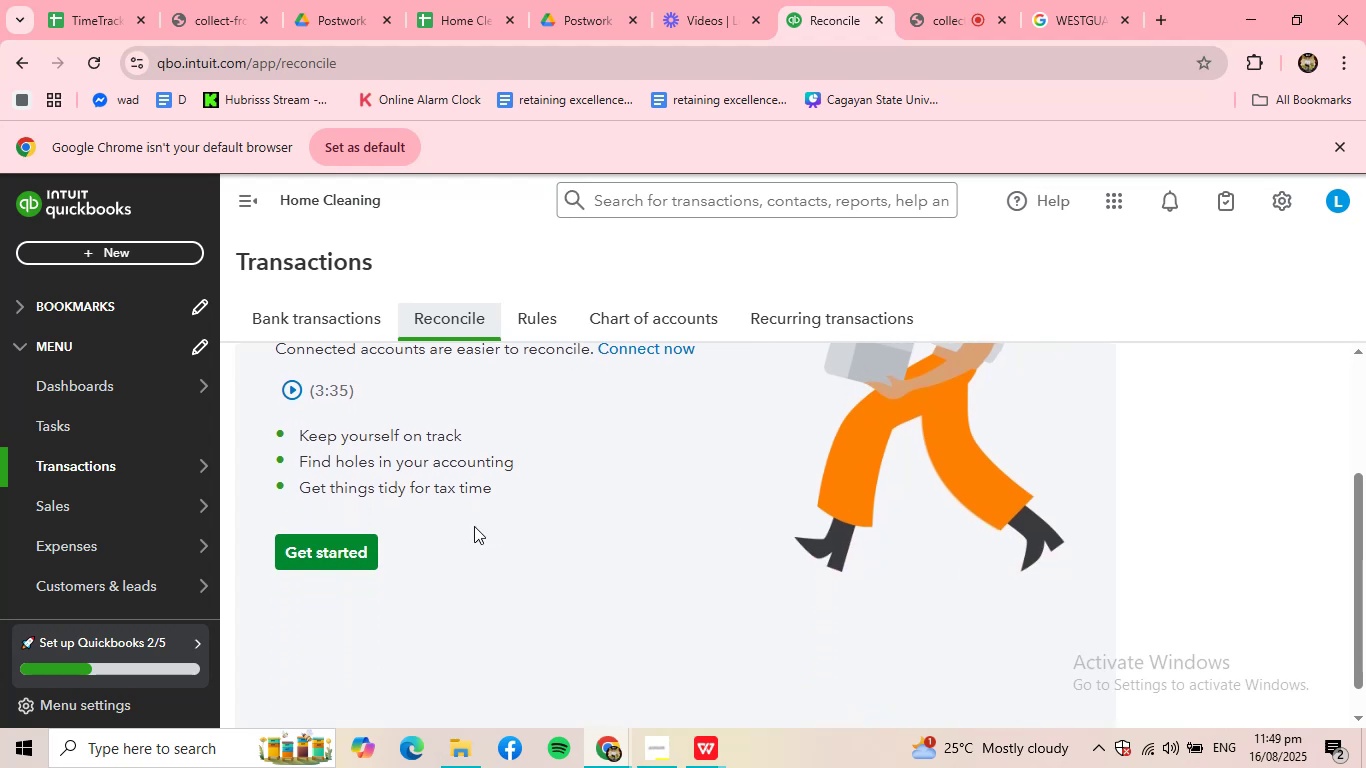 
scroll: coordinate [481, 525], scroll_direction: up, amount: 1.0
 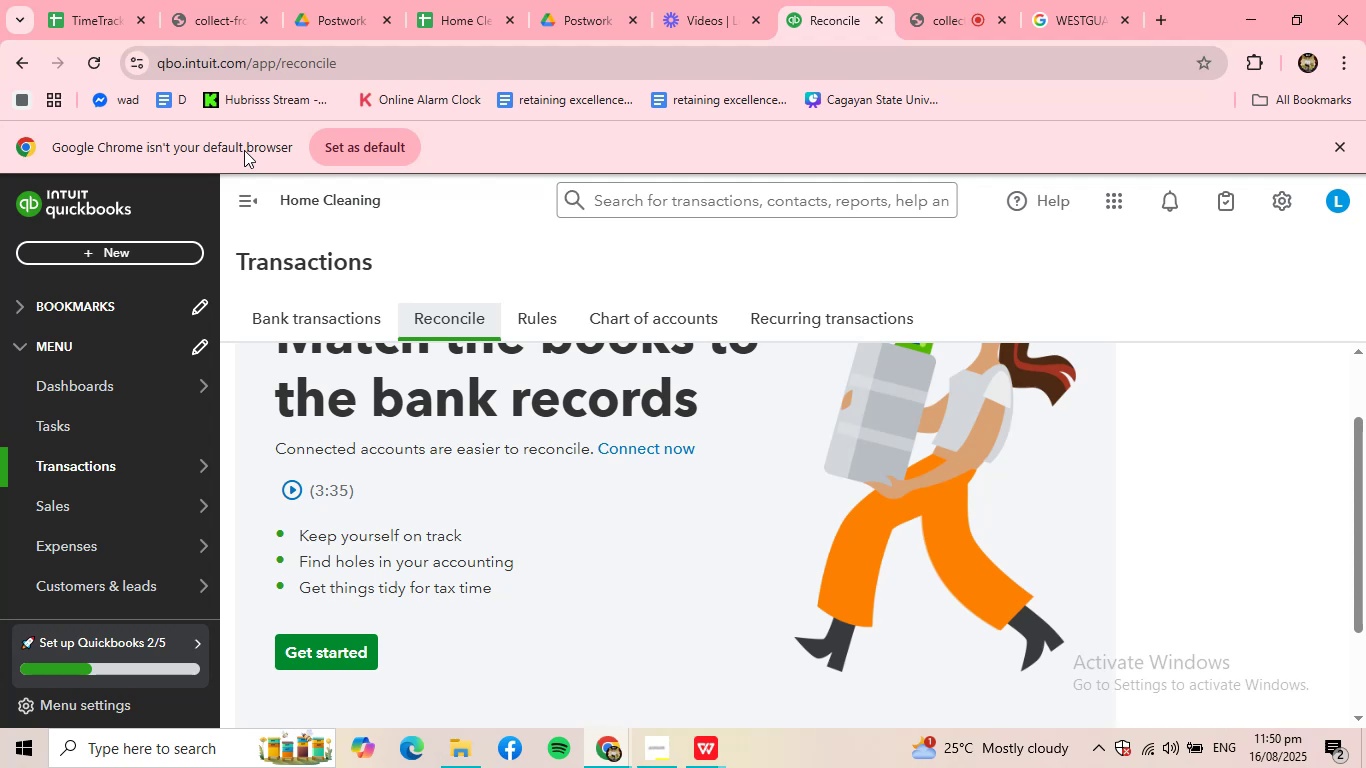 
wait(29.78)
 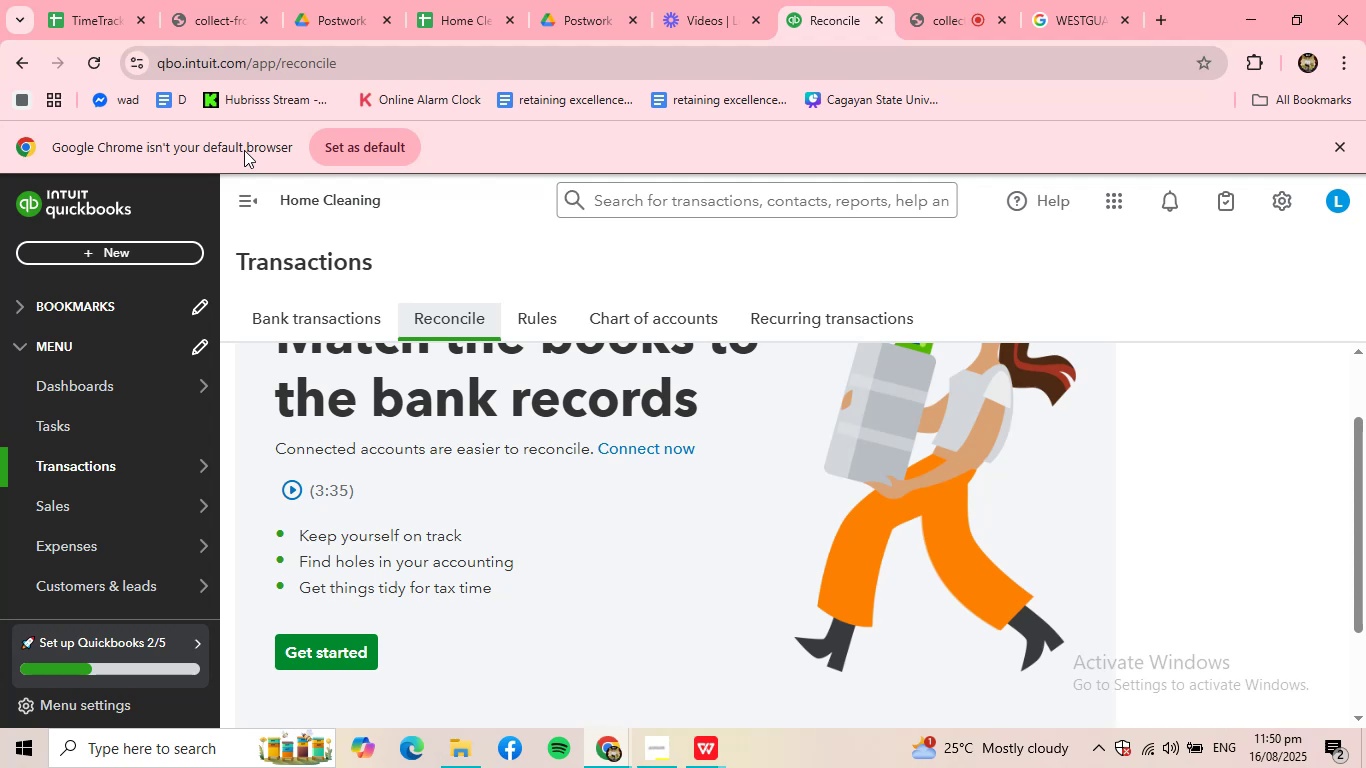 
left_click([344, 654])
 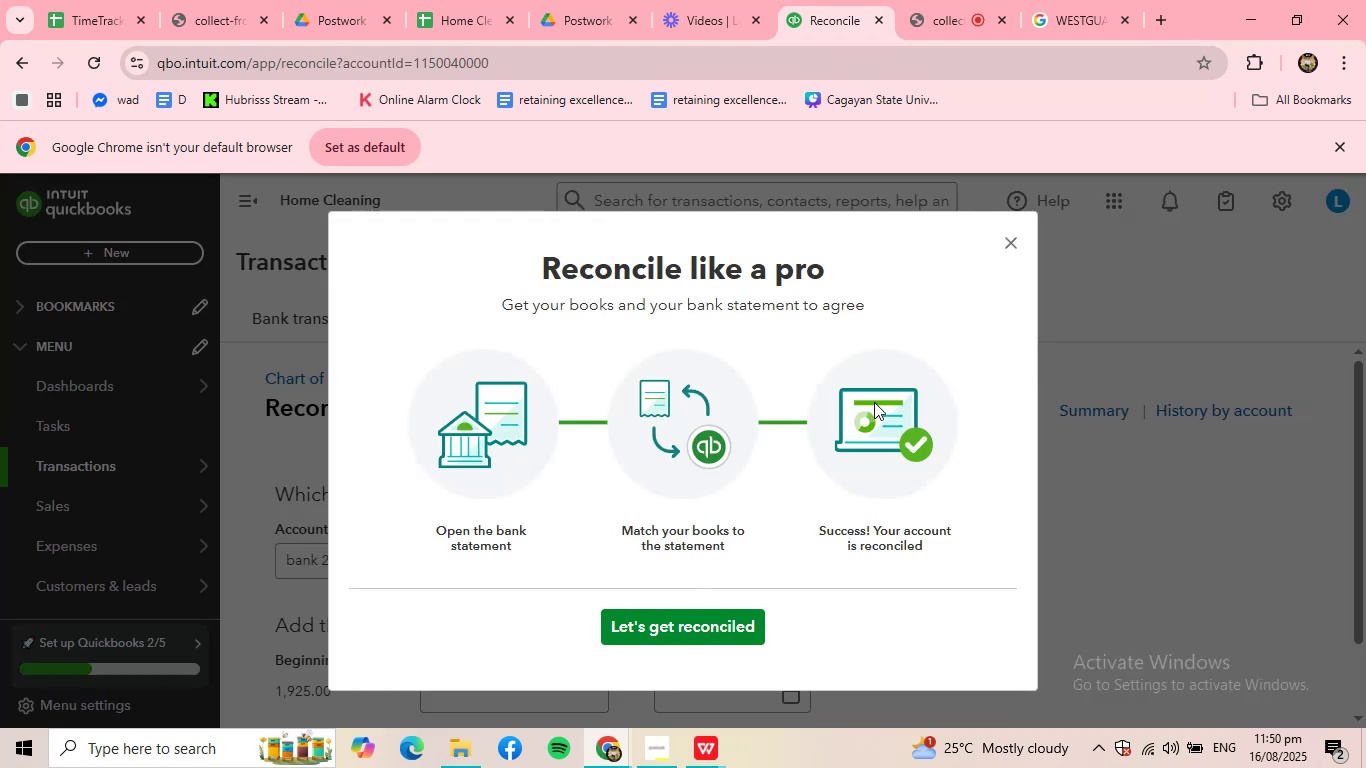 
left_click([699, 633])
 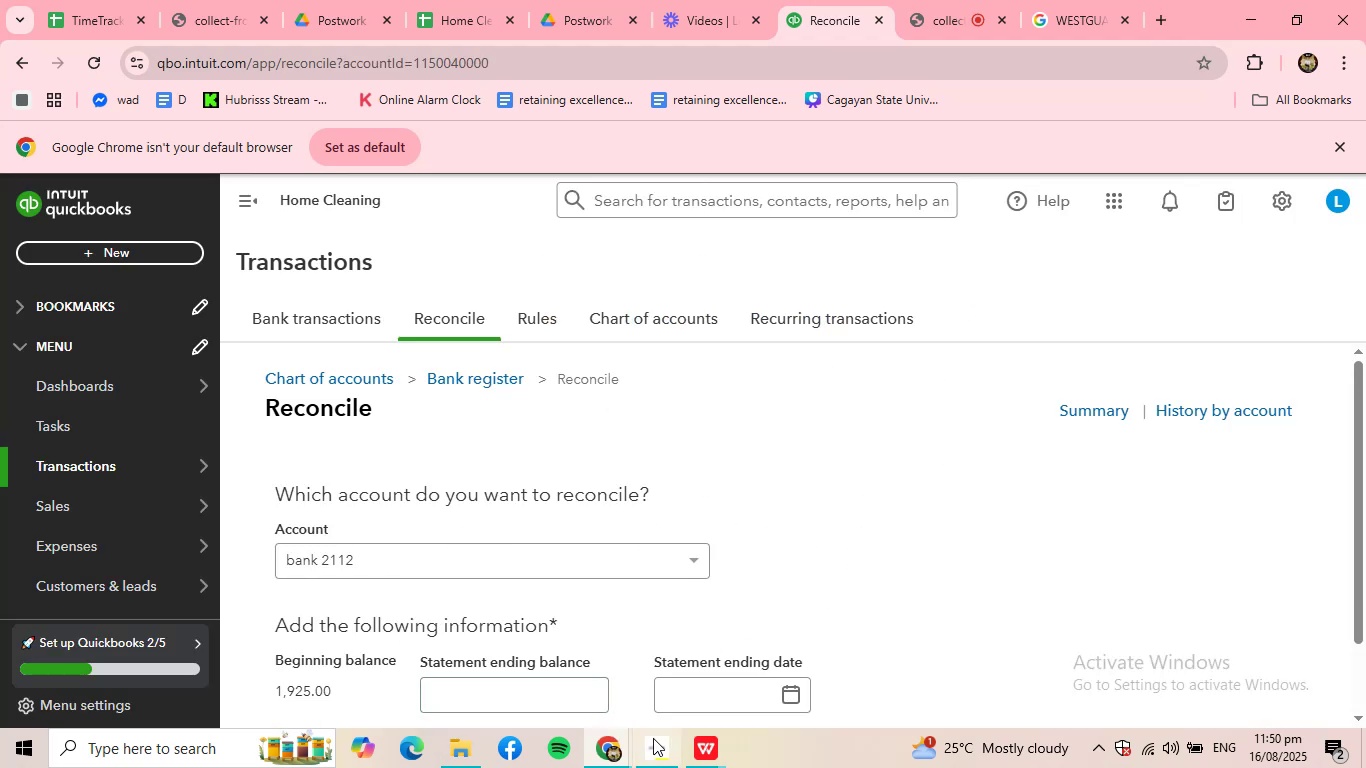 
scroll: coordinate [632, 626], scroll_direction: down, amount: 1.0
 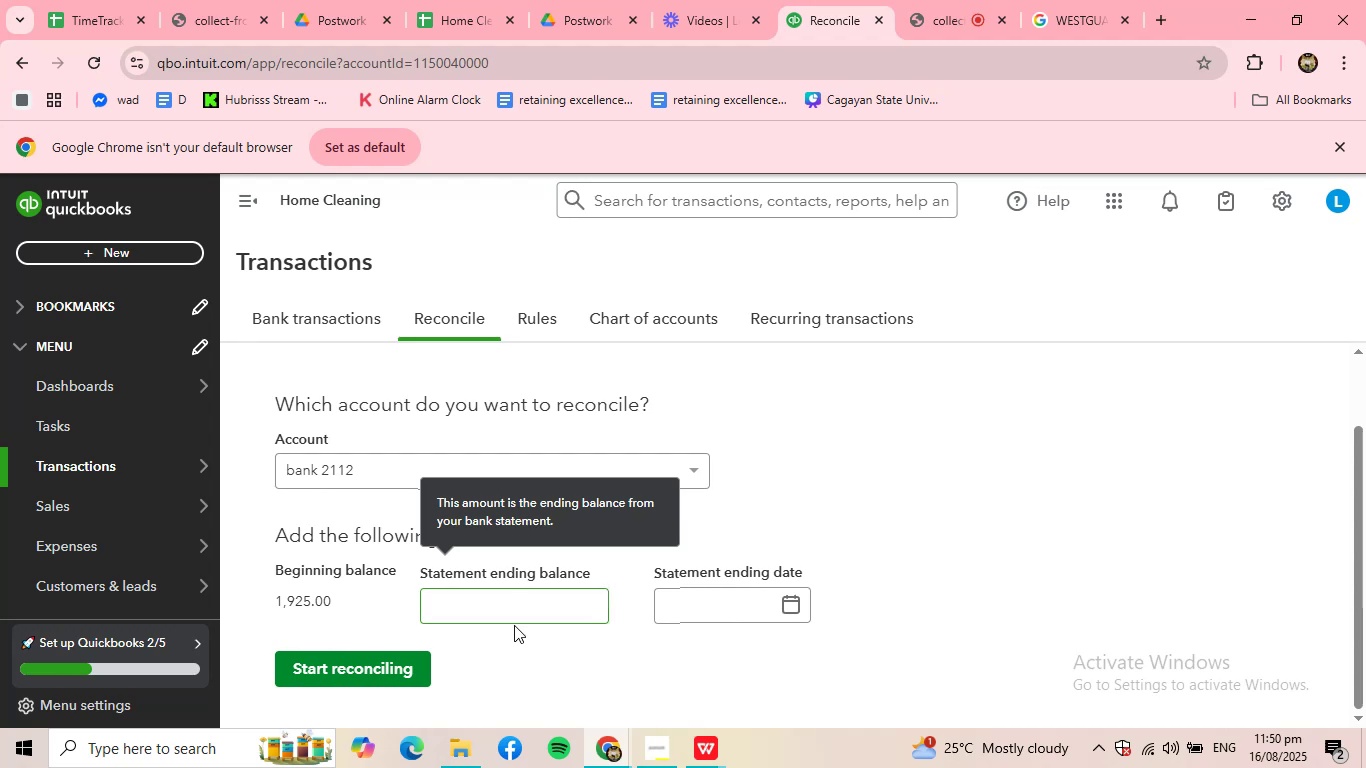 
mouse_move([549, 615])
 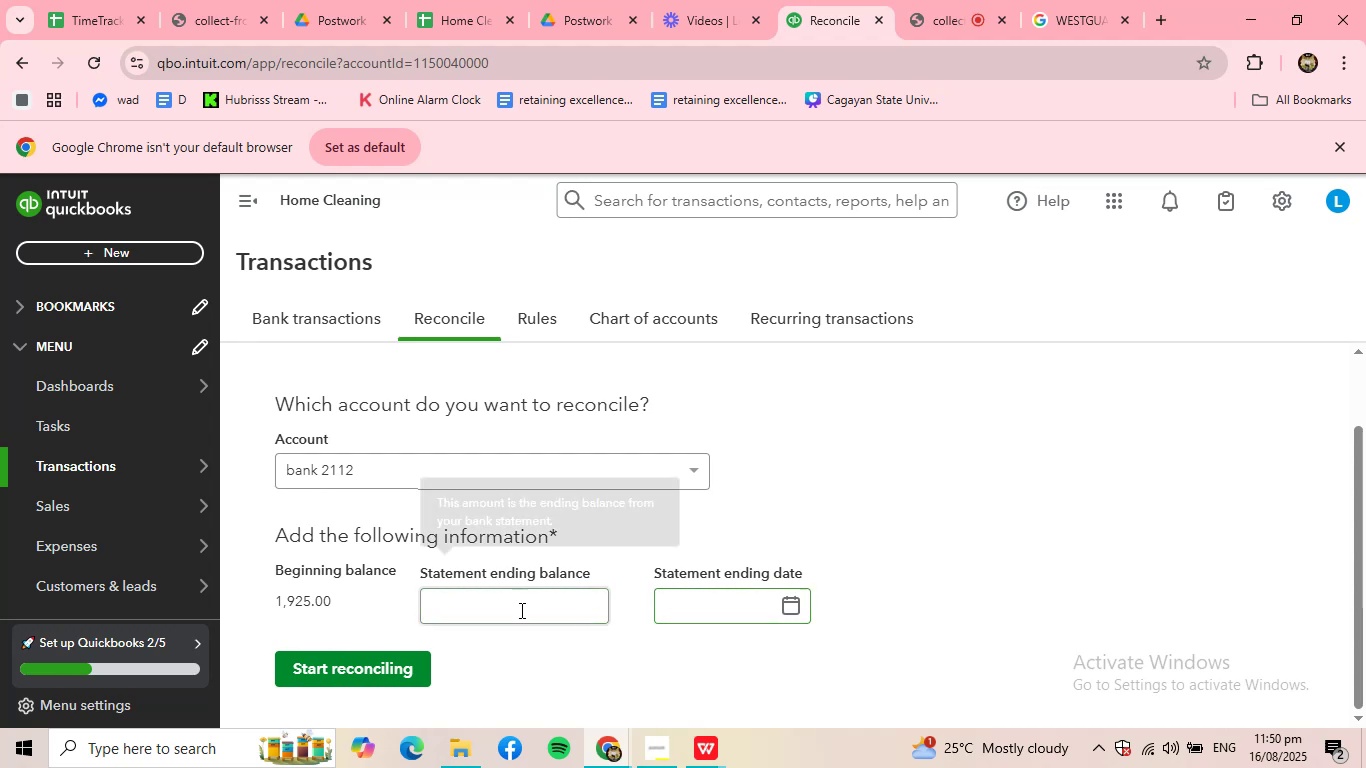 
mouse_move([686, 612])
 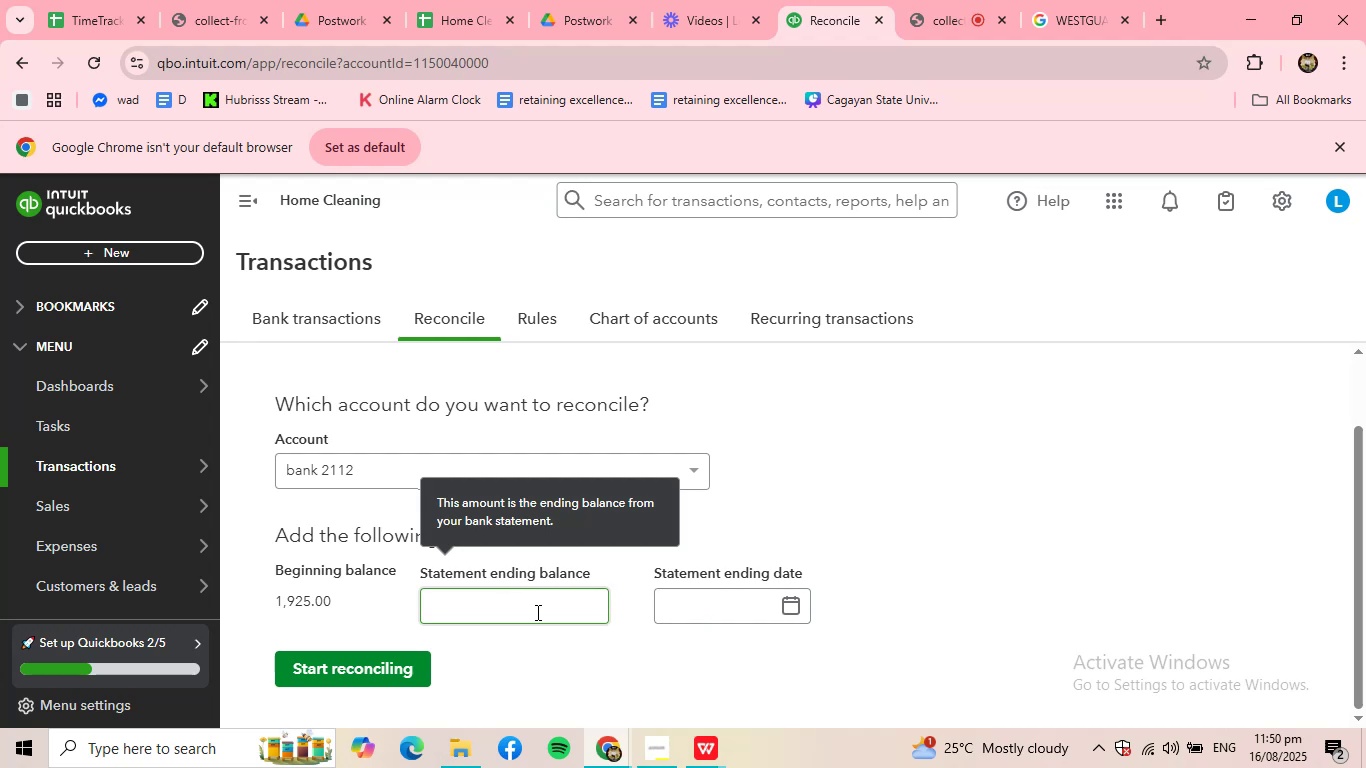 
wait(5.03)
 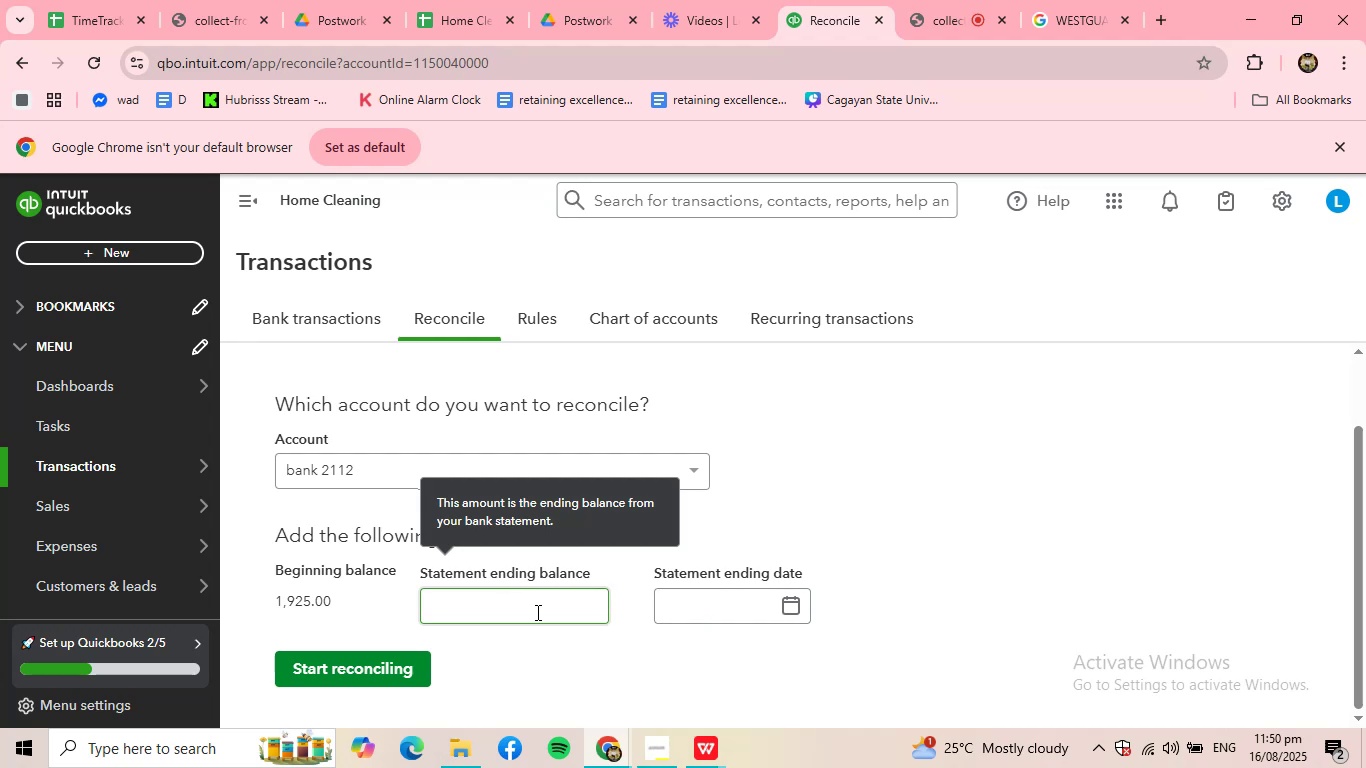 
left_click([536, 612])
 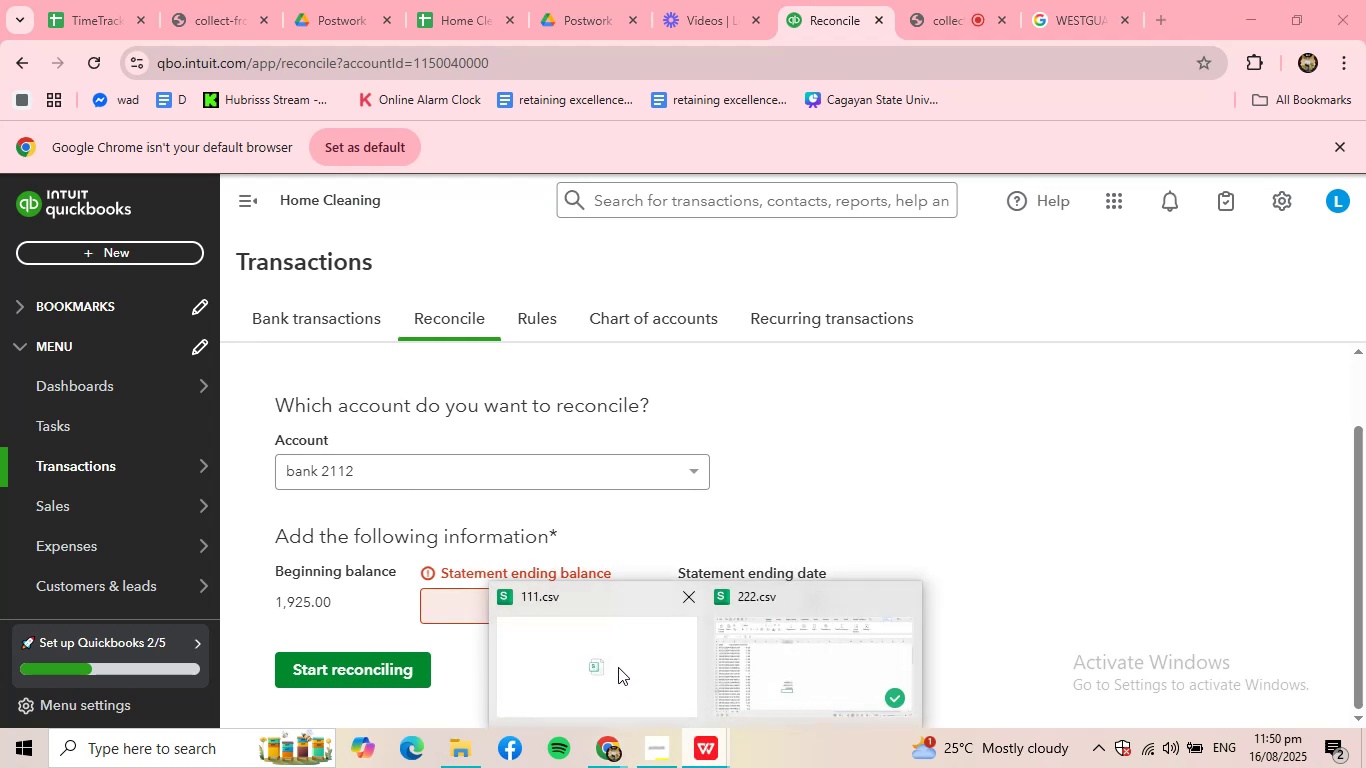 
left_click([444, 0])
 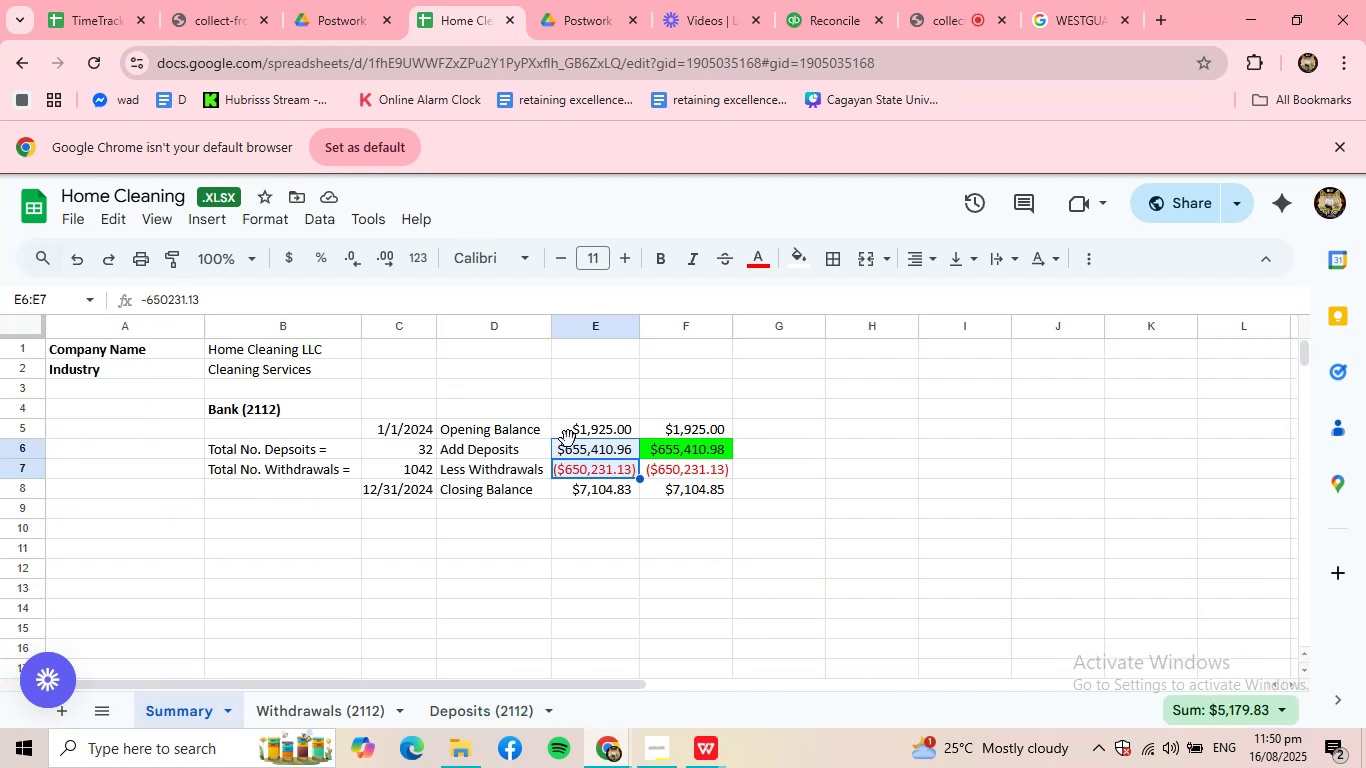 
left_click([668, 483])
 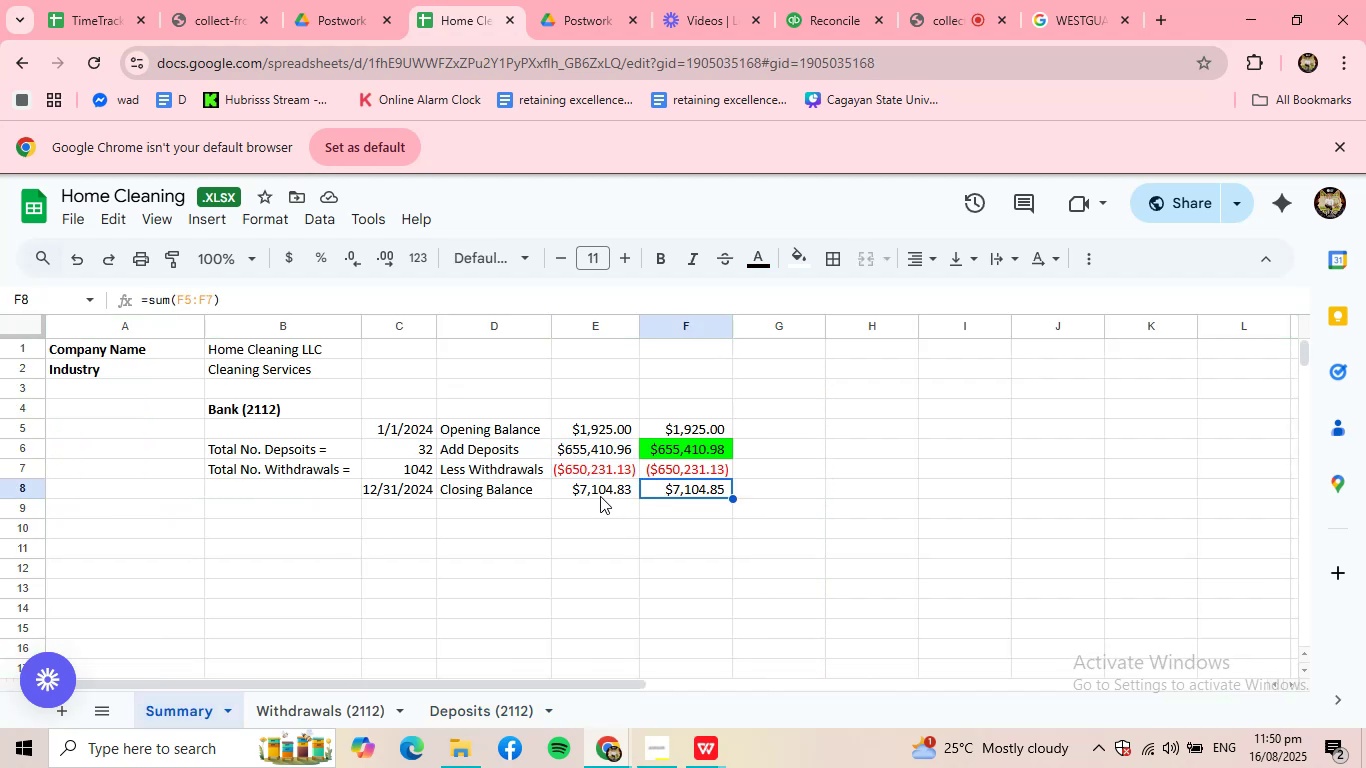 
left_click([590, 490])
 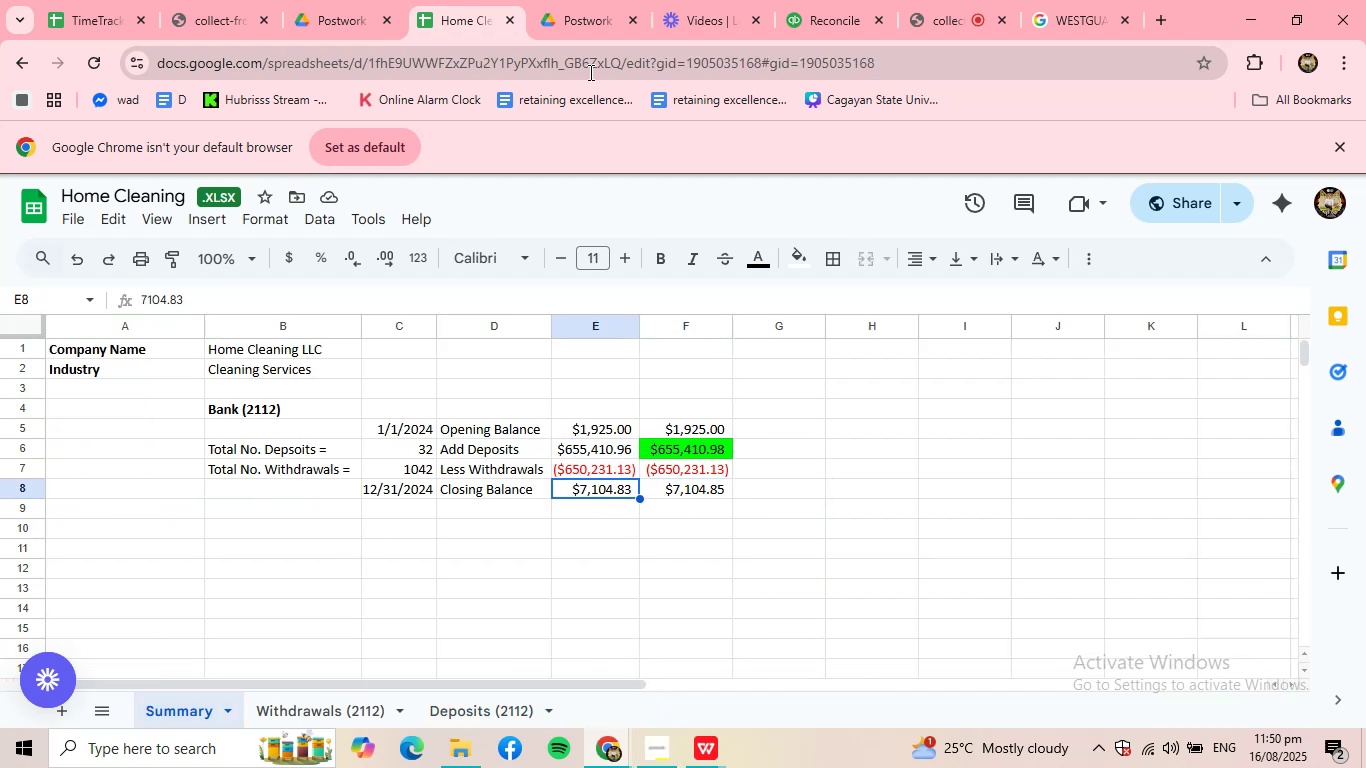 
left_click([352, 3])
 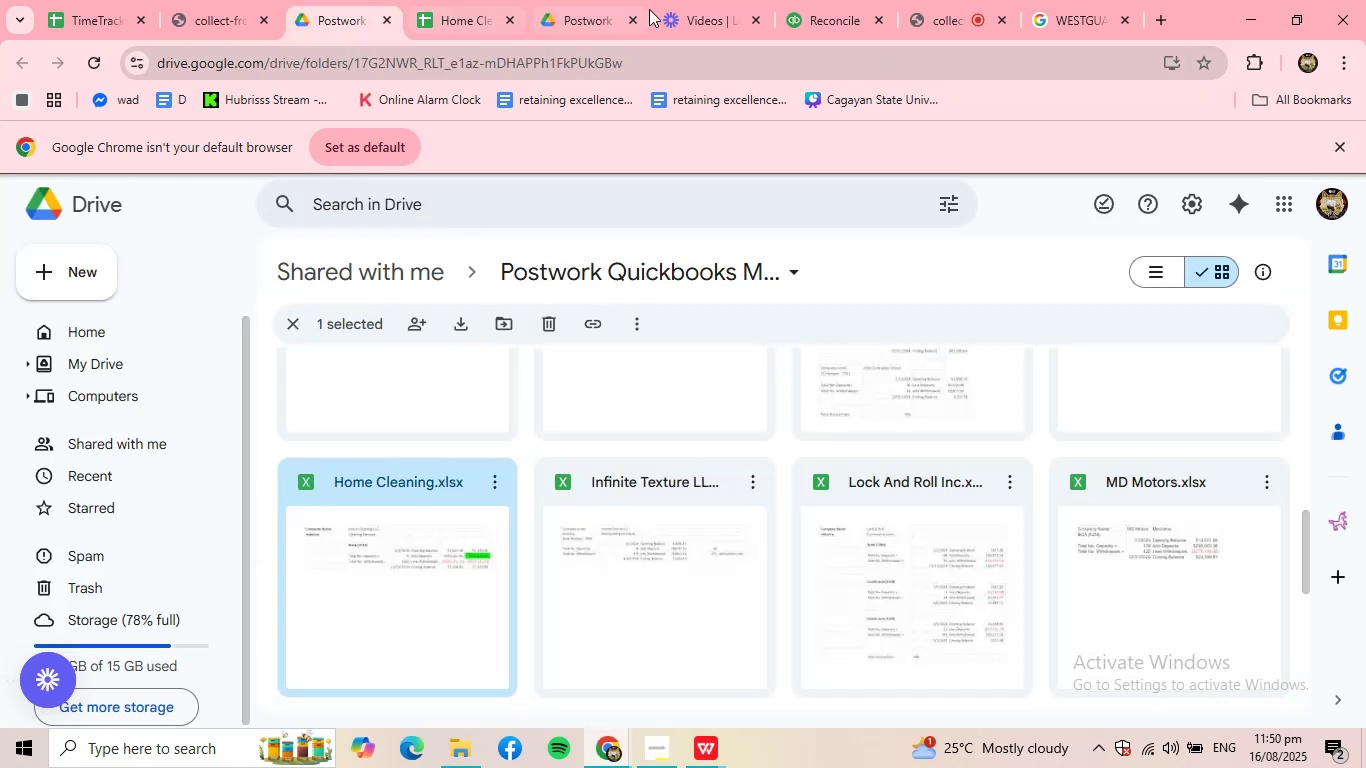 
left_click([799, 13])
 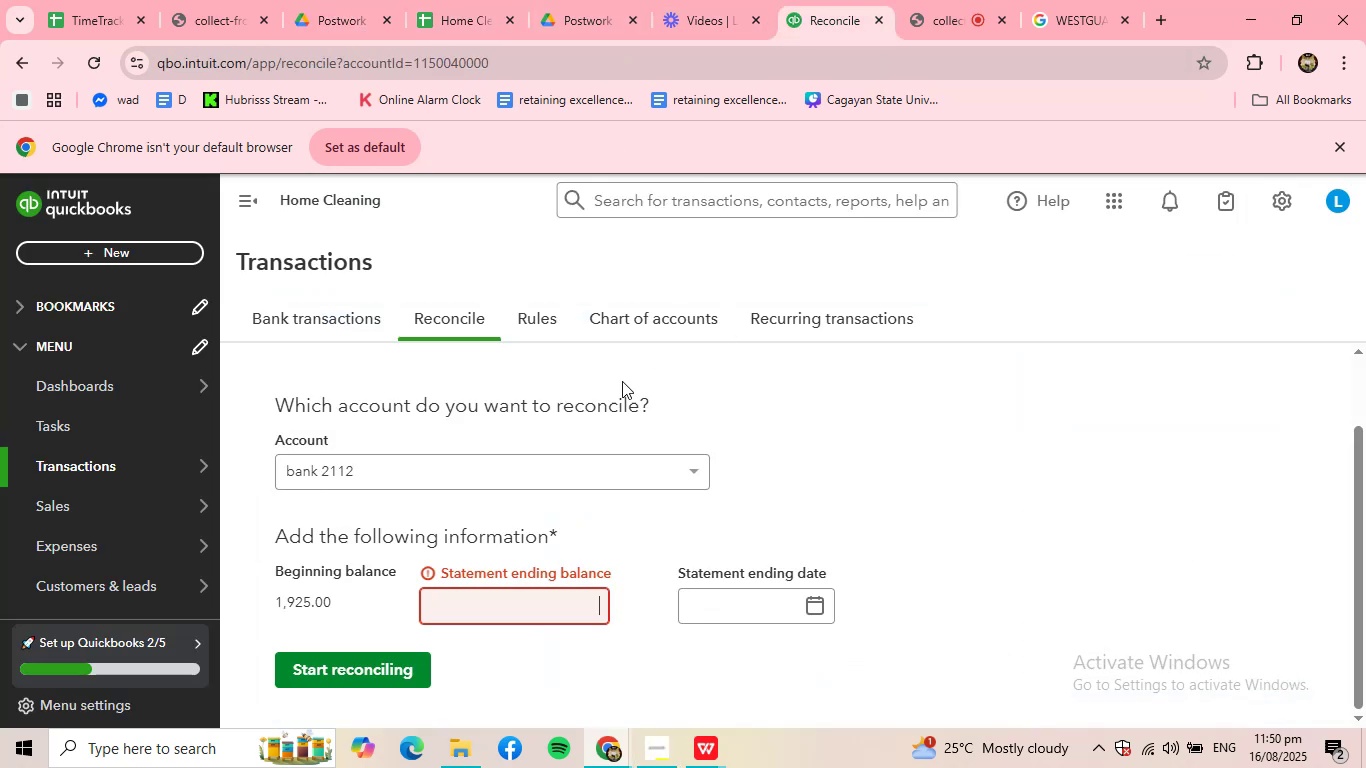 
scroll: coordinate [611, 390], scroll_direction: up, amount: 3.0
 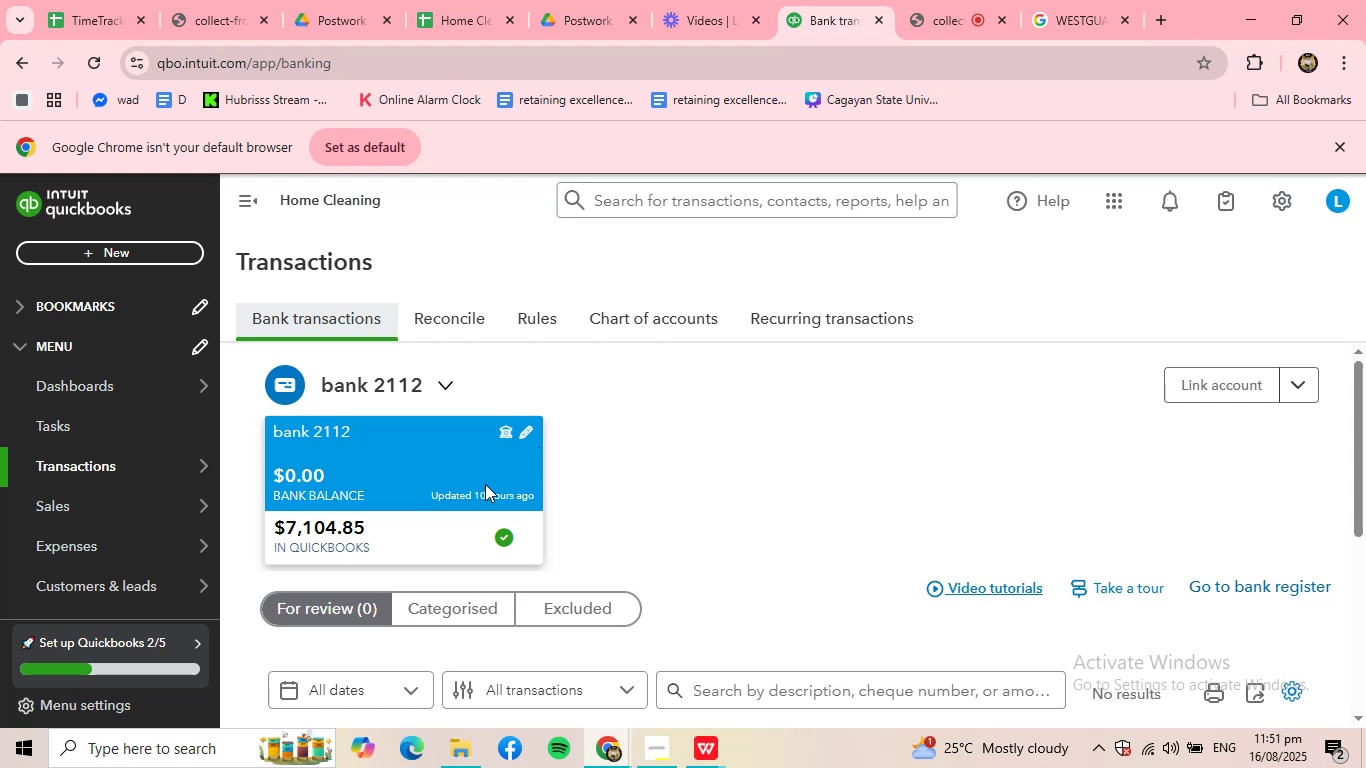 
wait(19.7)
 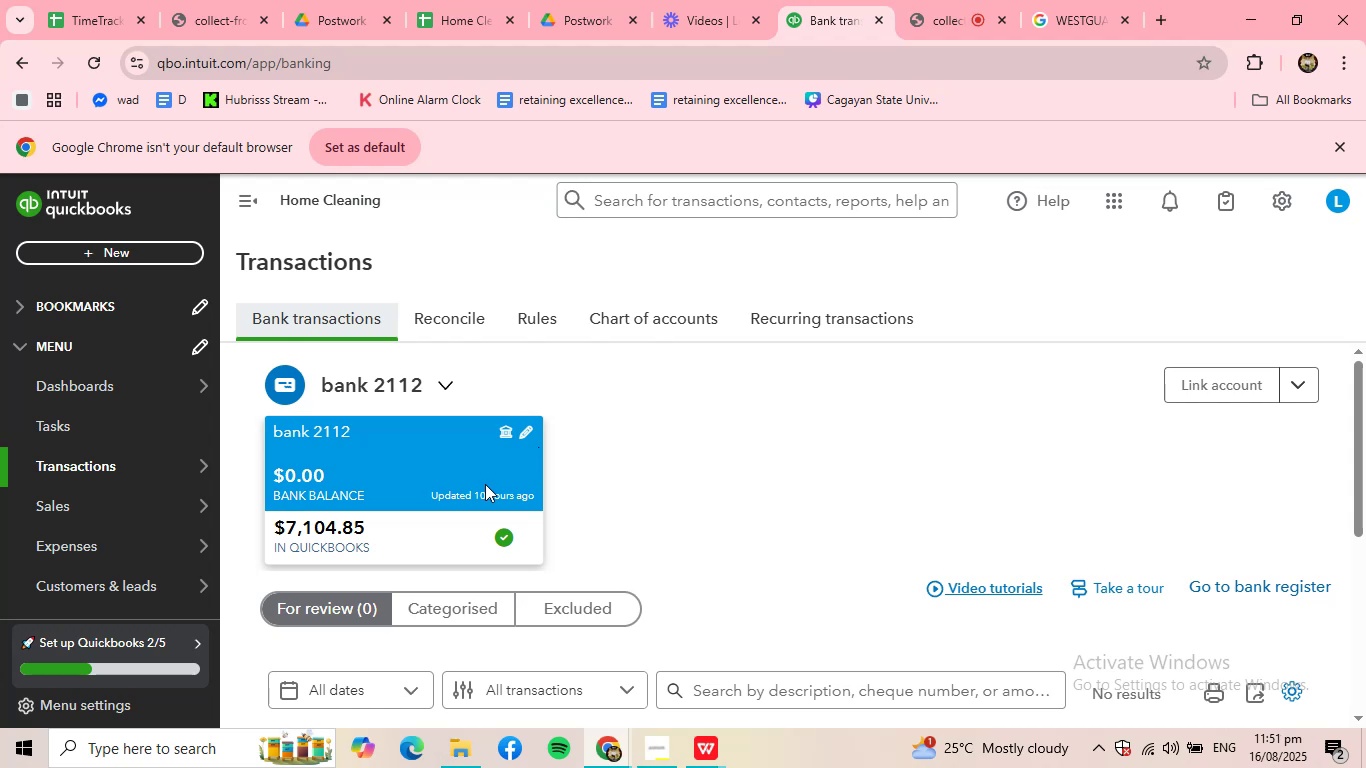 
left_click([914, 17])
 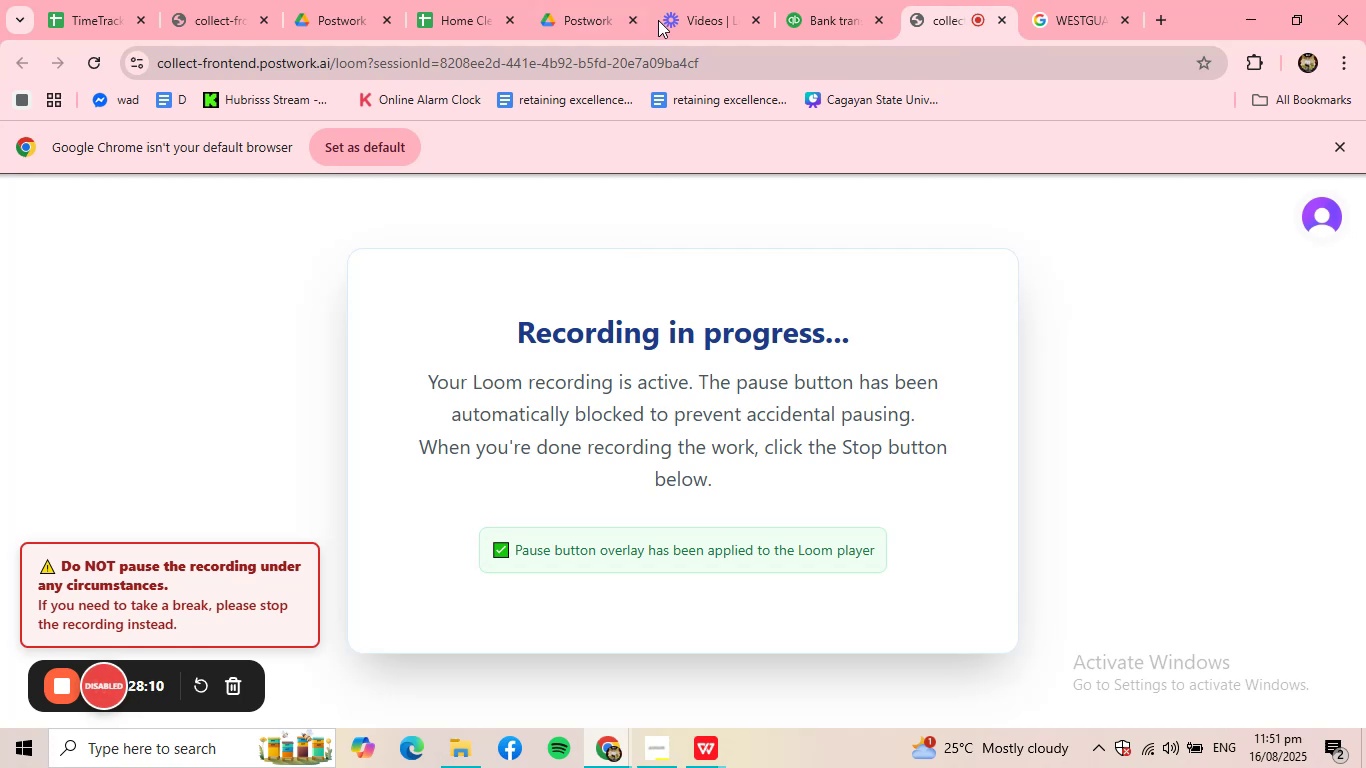 
double_click([823, 11])
 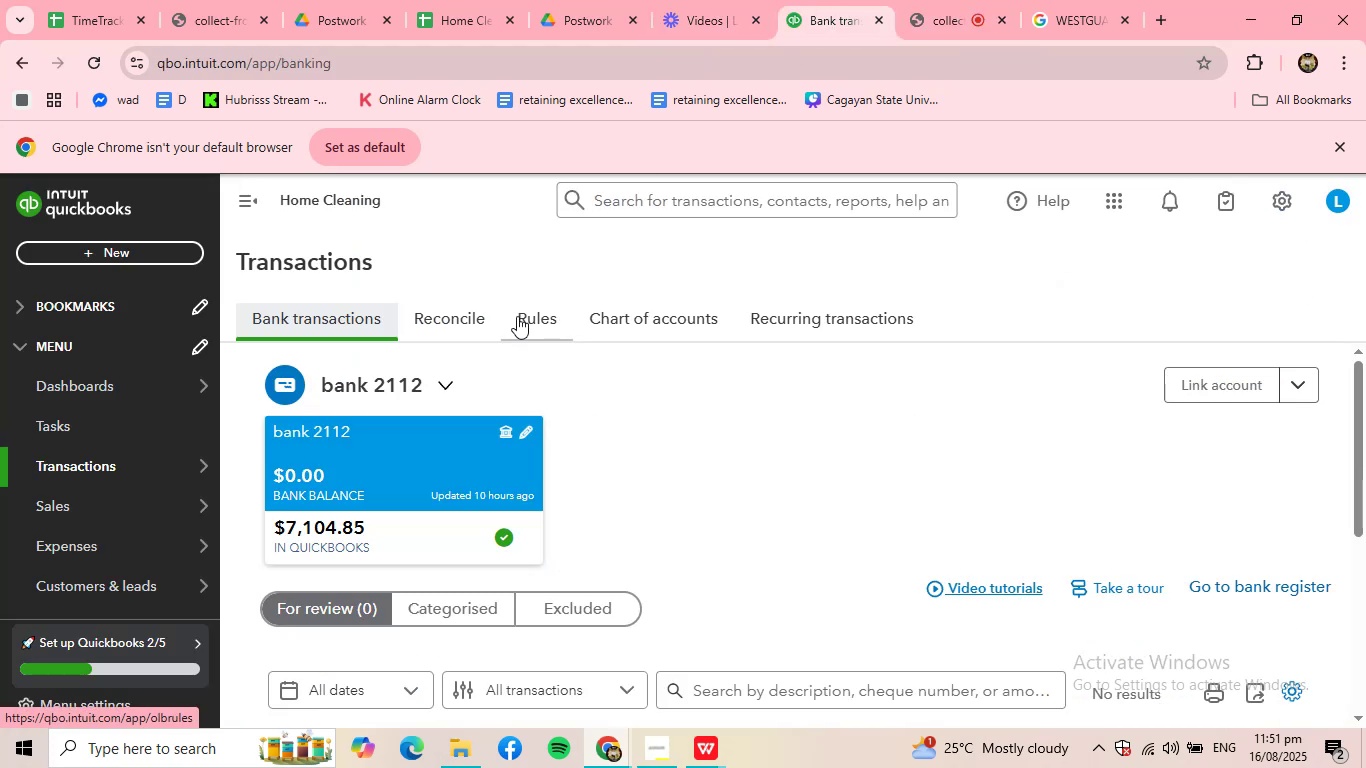 
key(Space)
 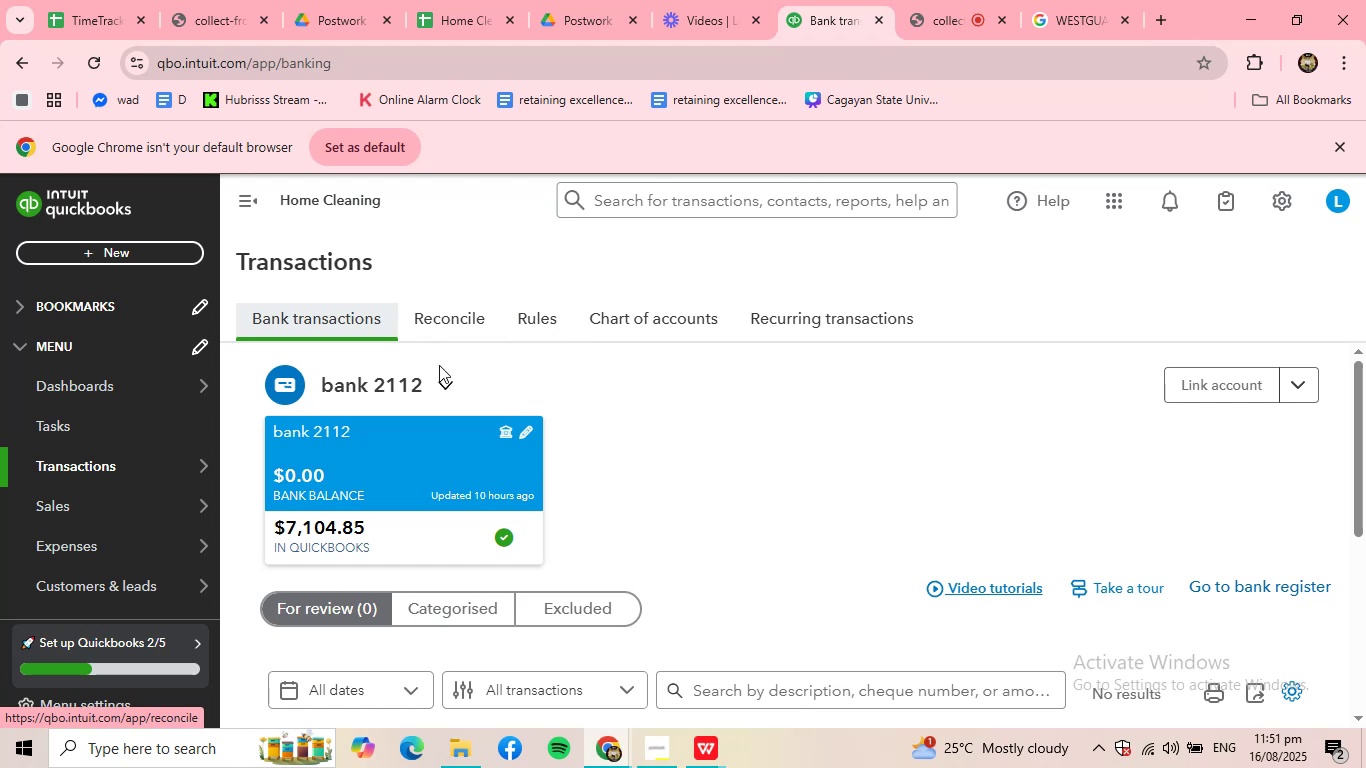 
wait(27.42)
 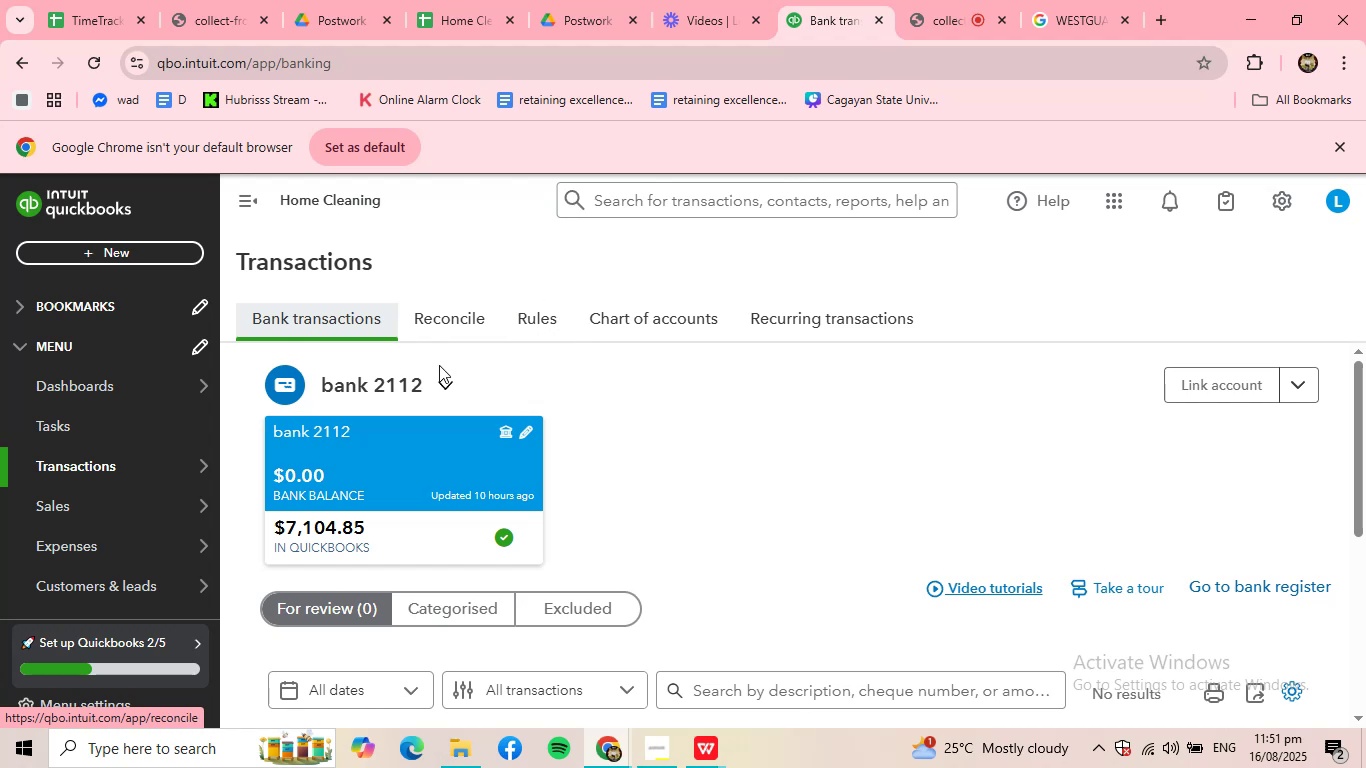 
mouse_move([554, 410])
 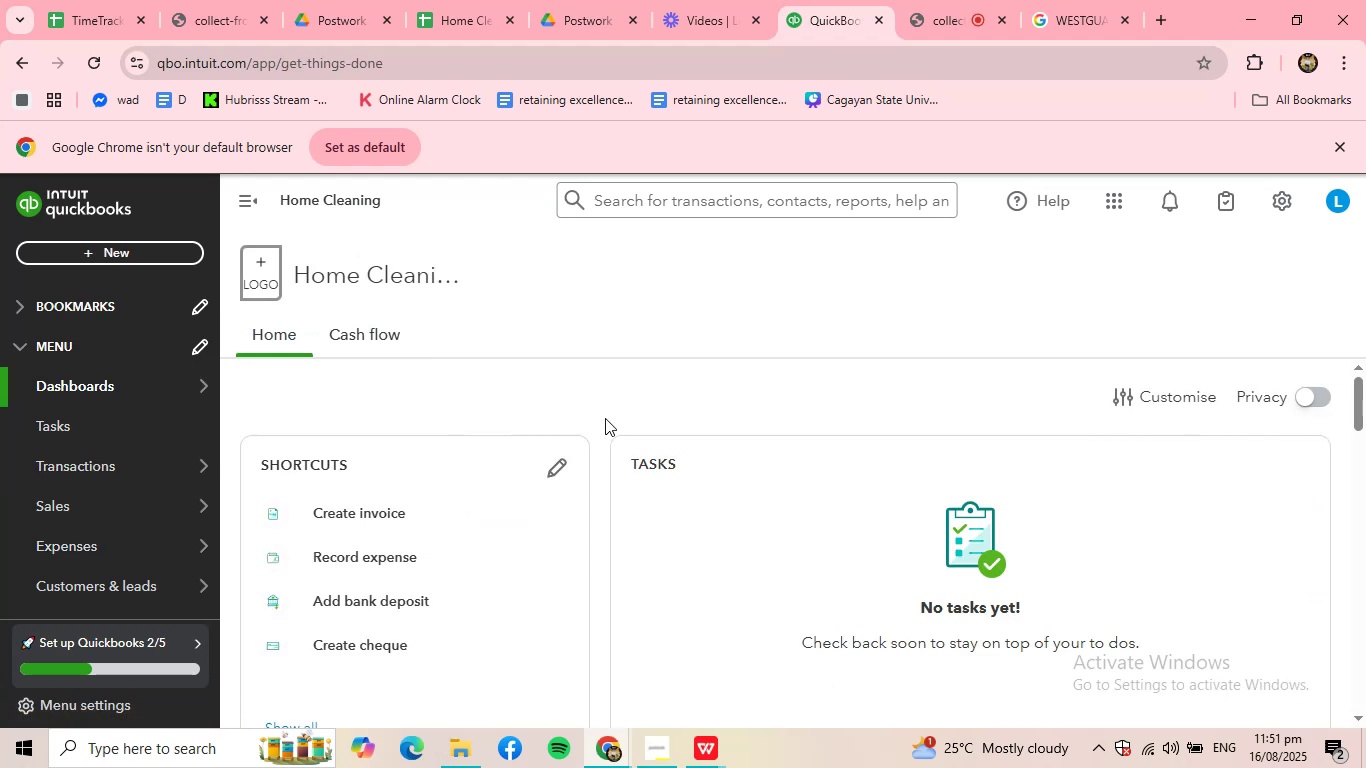 
scroll: coordinate [692, 475], scroll_direction: down, amount: 5.0
 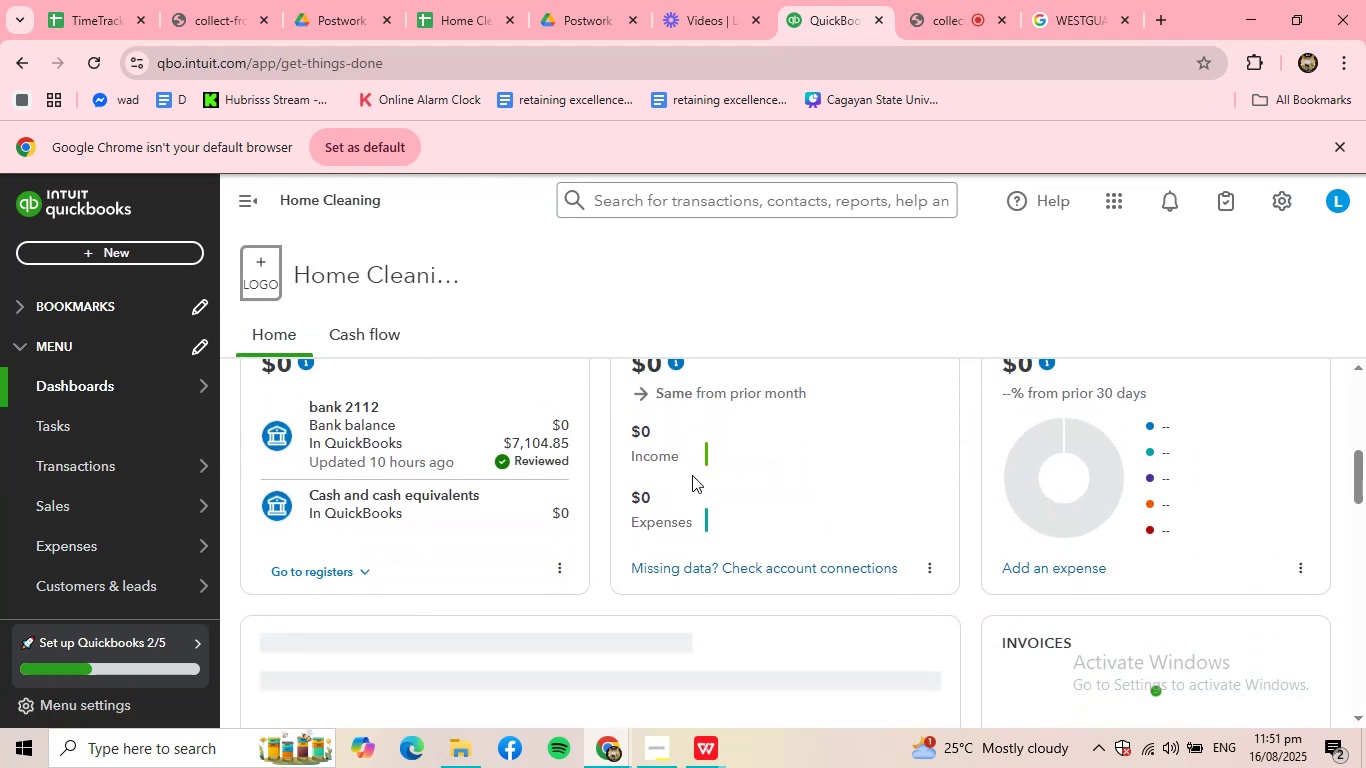 
scroll: coordinate [692, 475], scroll_direction: up, amount: 1.0
 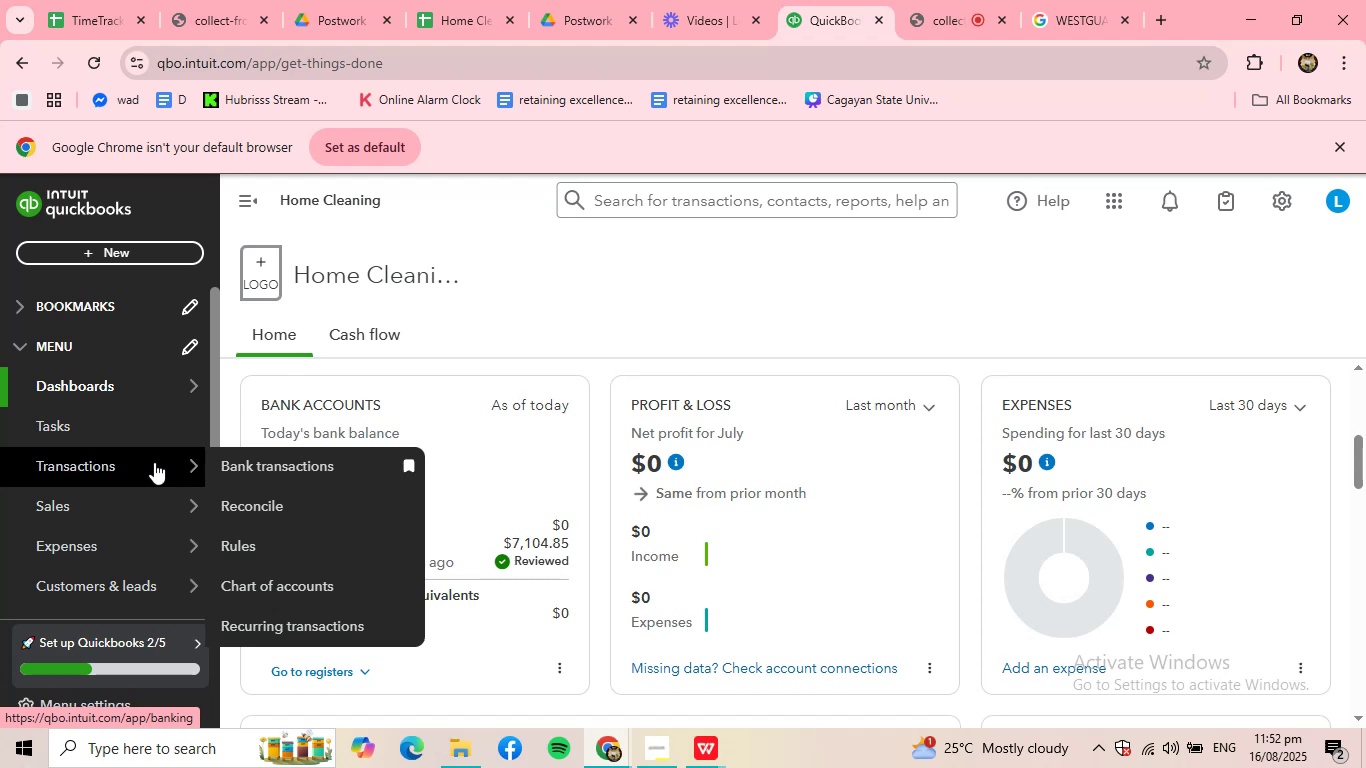 